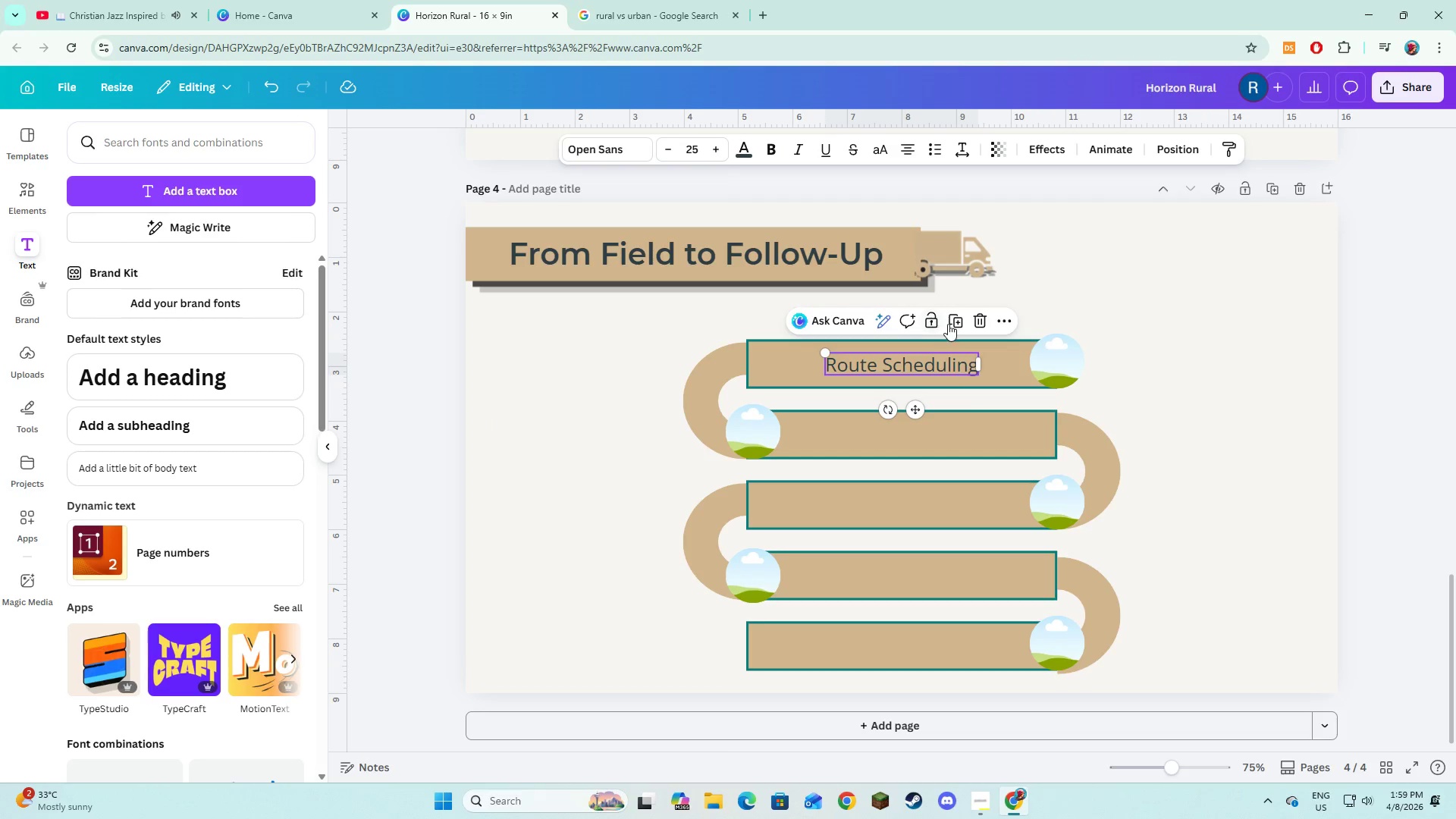 
left_click([952, 324])
 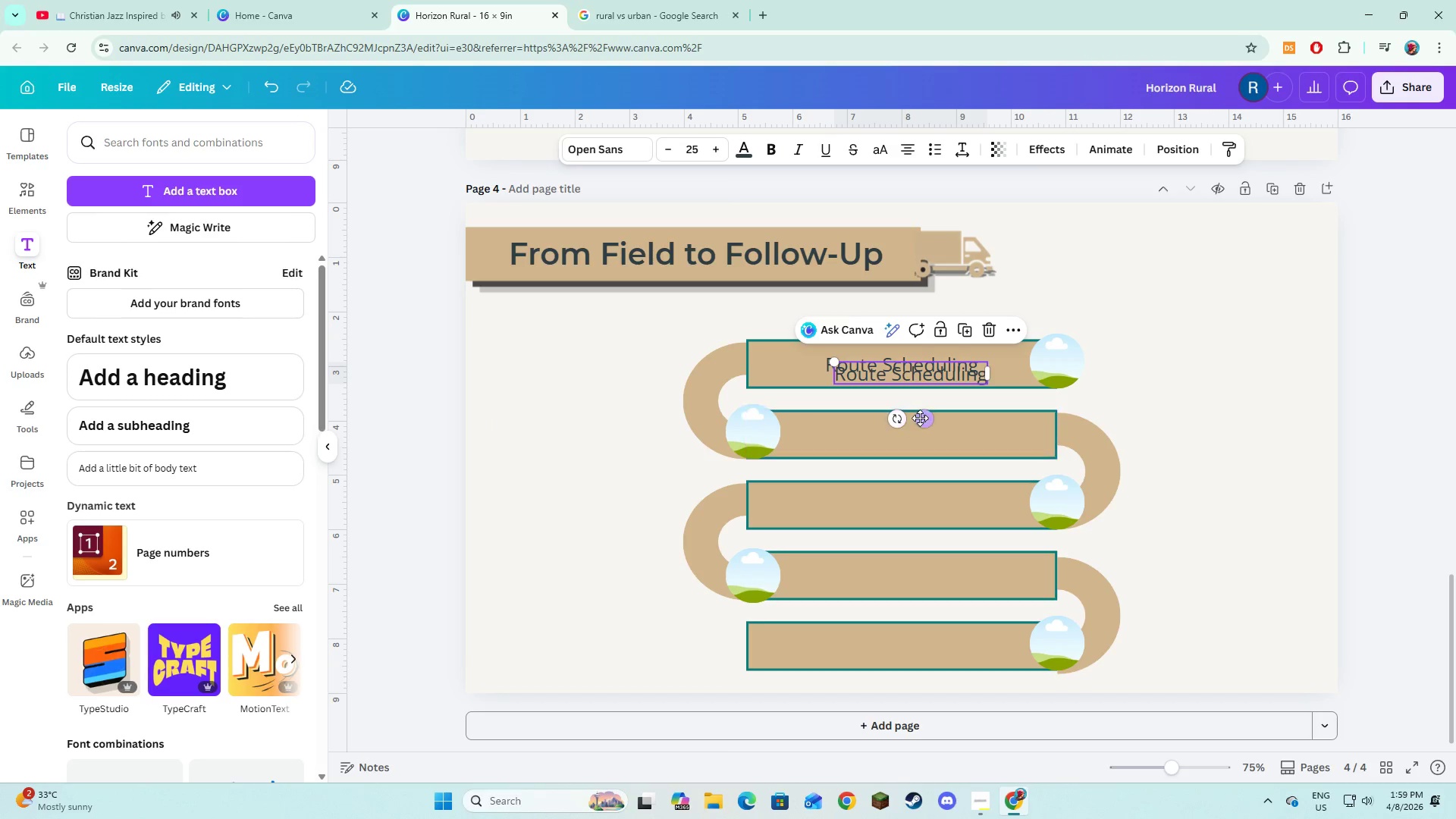 
left_click_drag(start_coordinate=[920, 418], to_coordinate=[908, 479])
 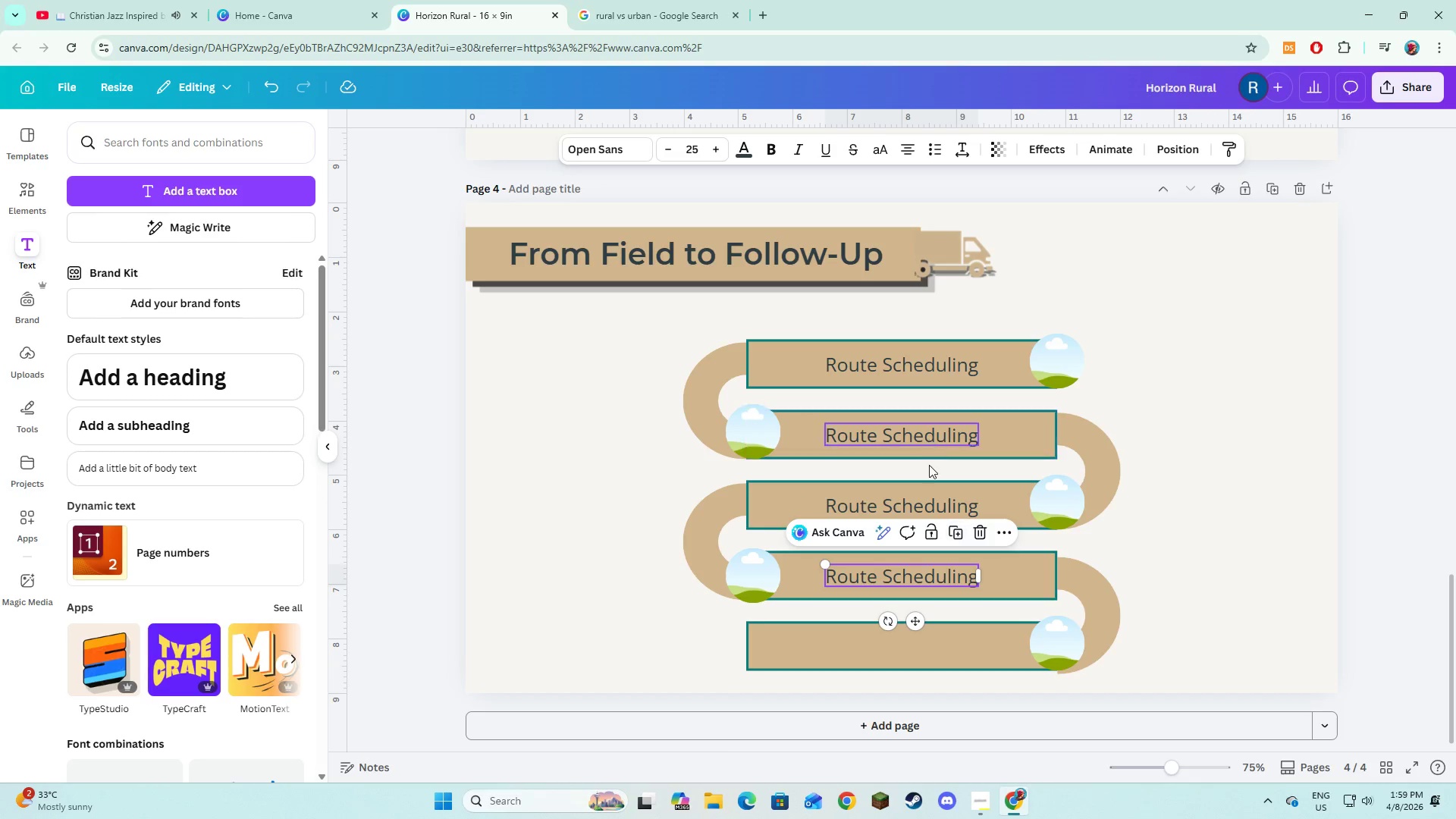 
left_click([947, 526])
 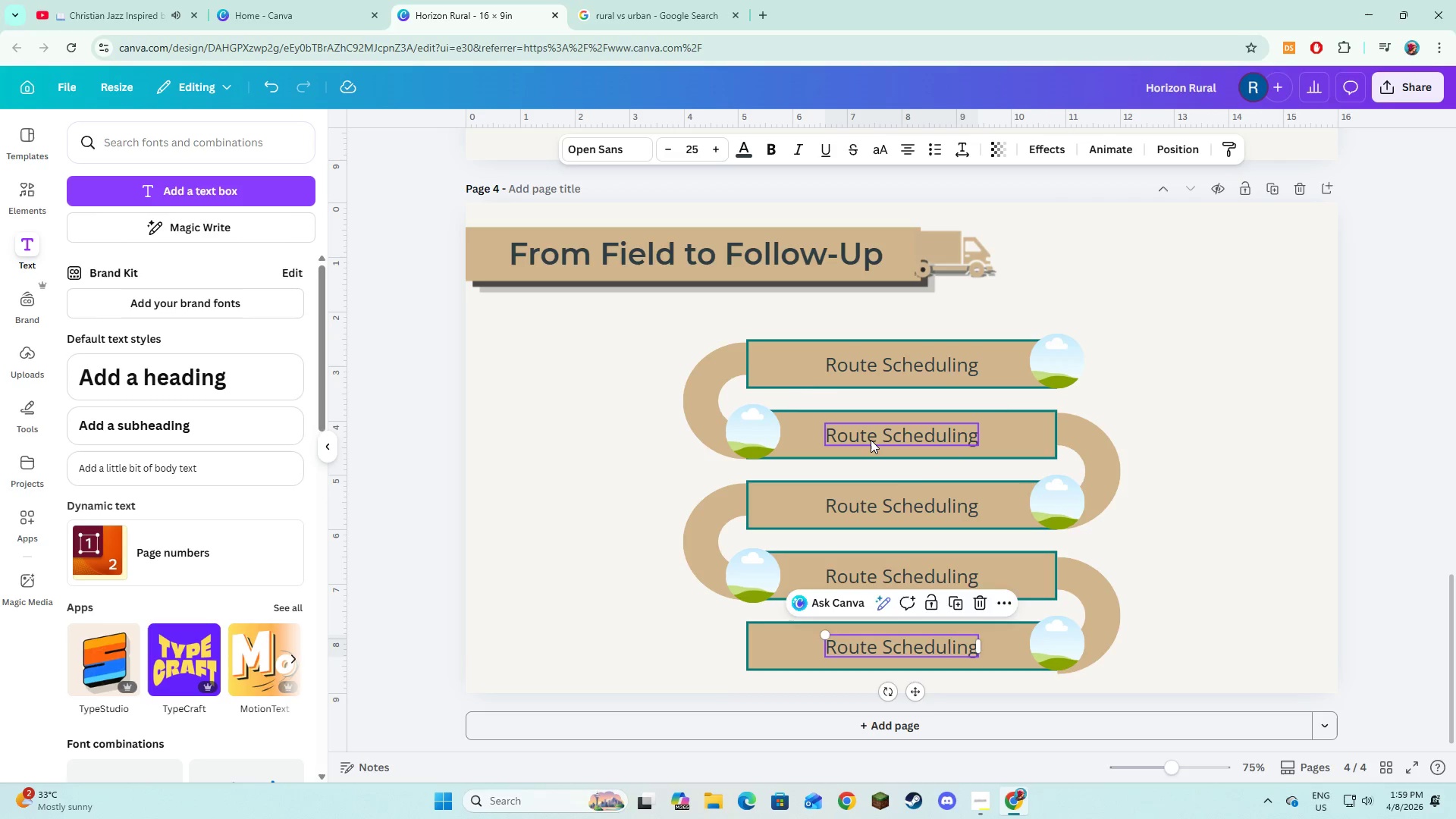 
double_click([871, 440])
 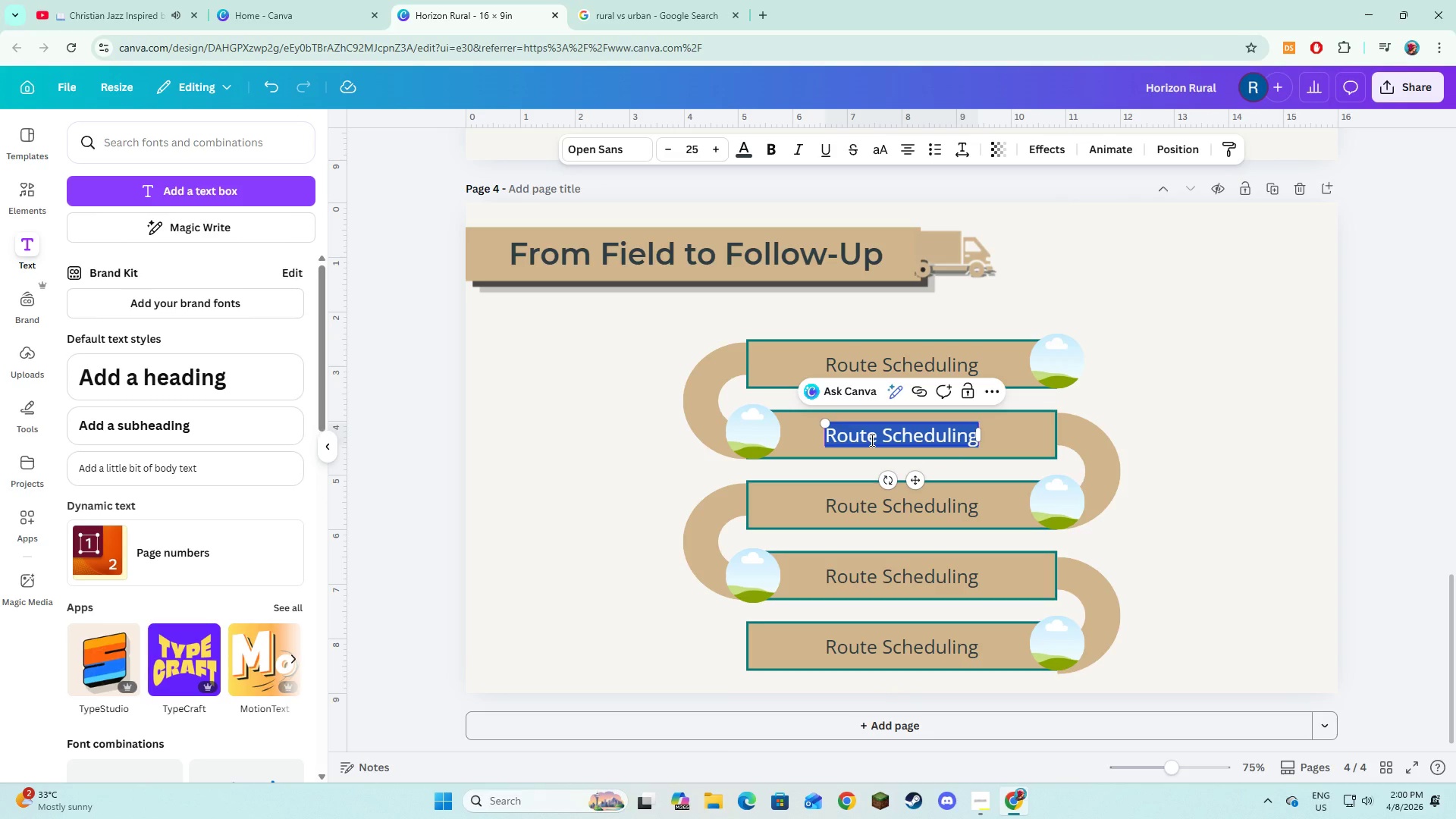 
type(On-Site Visit)
 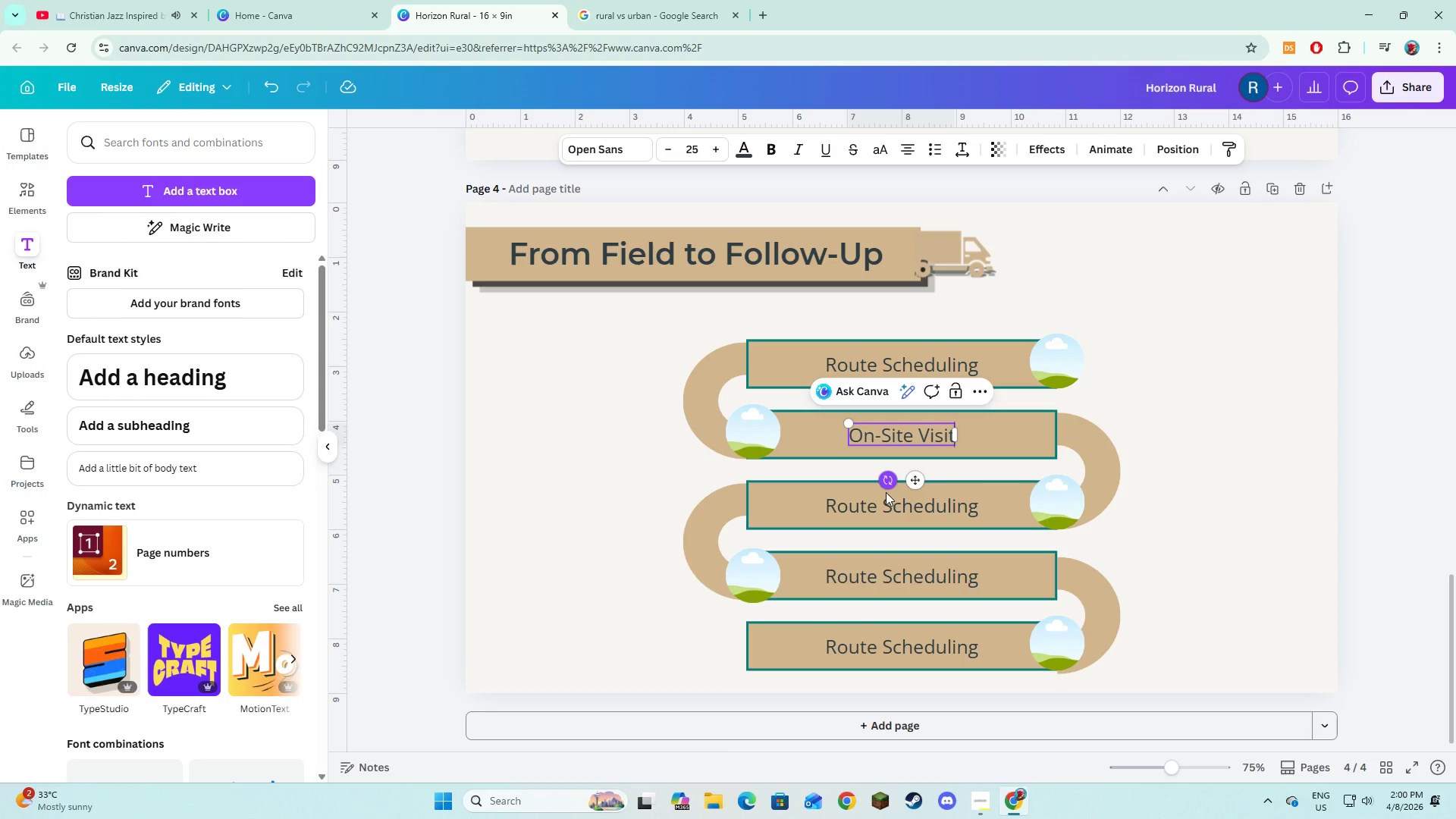 
double_click([884, 500])
 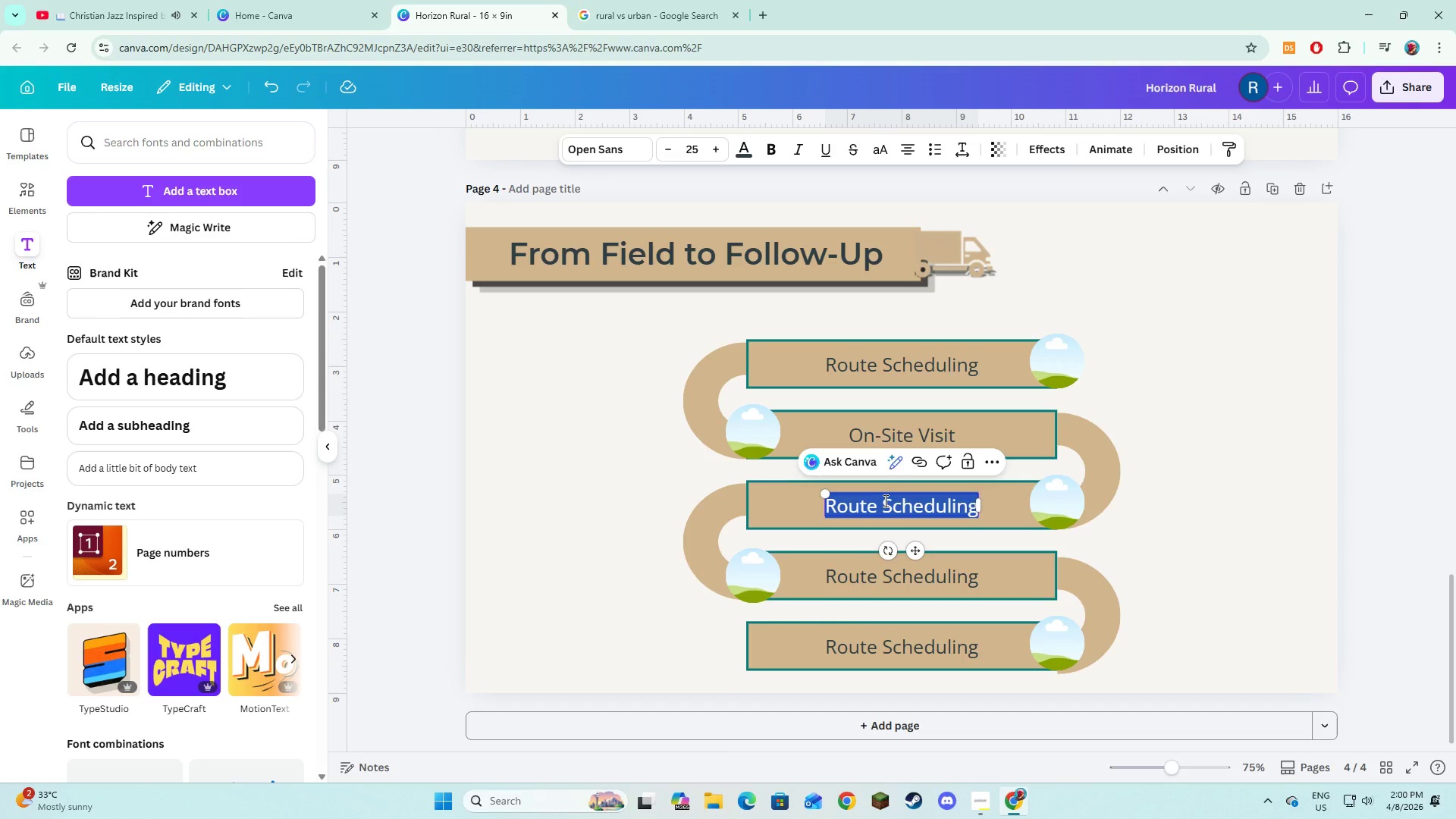 
type(Diagnostic)
 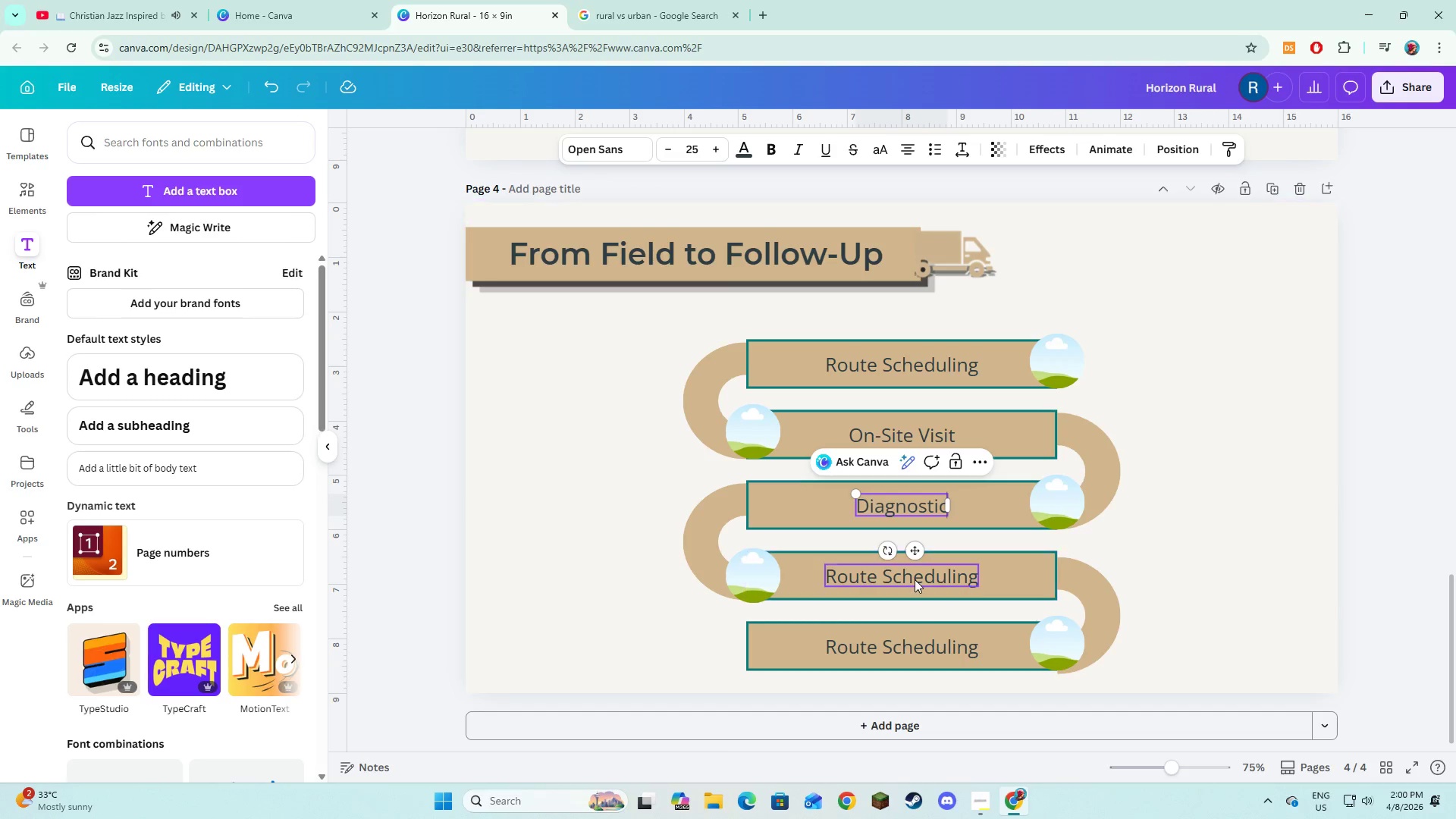 
double_click([915, 579])
 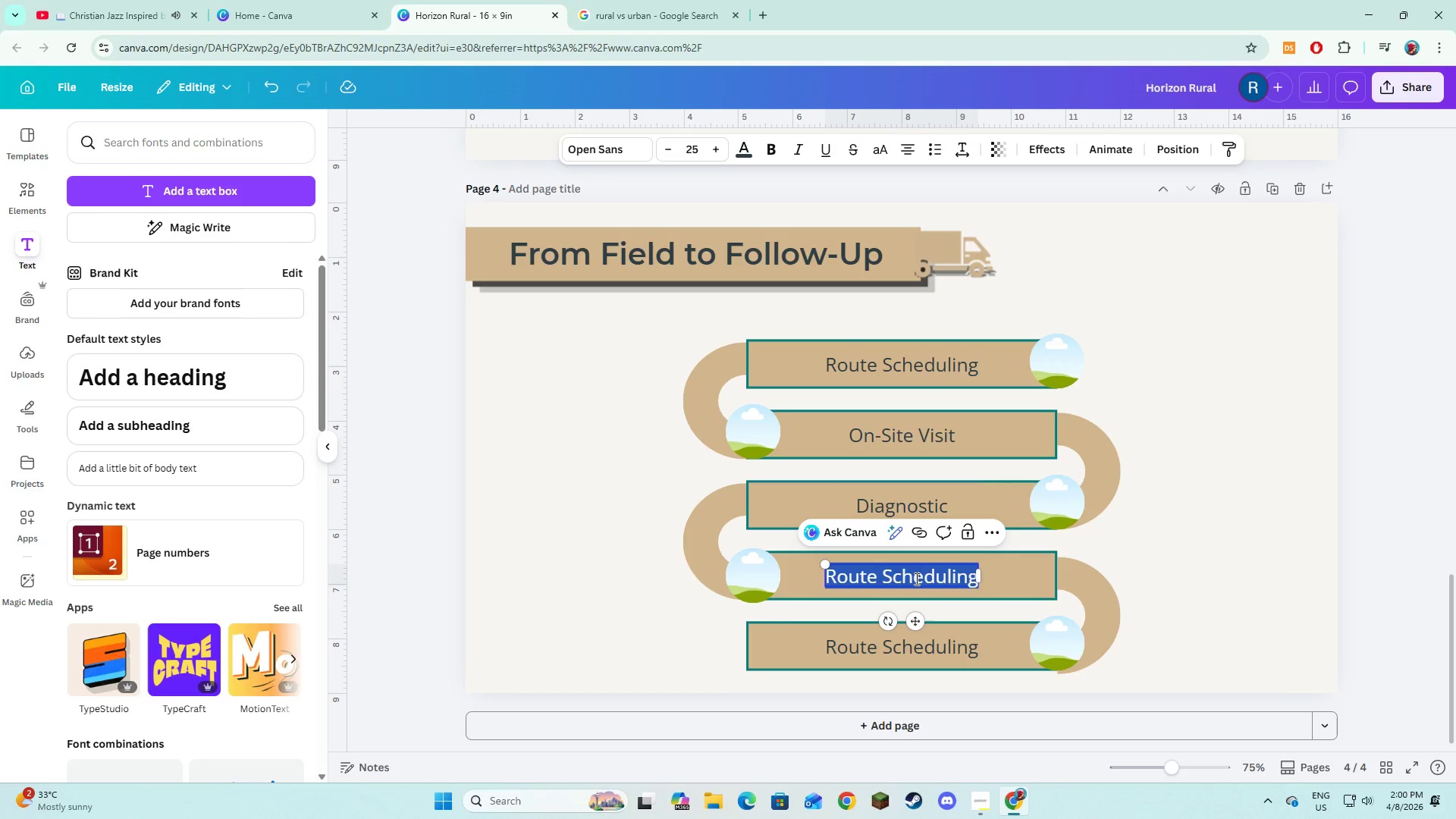 
type(Trae)
key(Backspace)
key(Backspace)
type(eatment)
 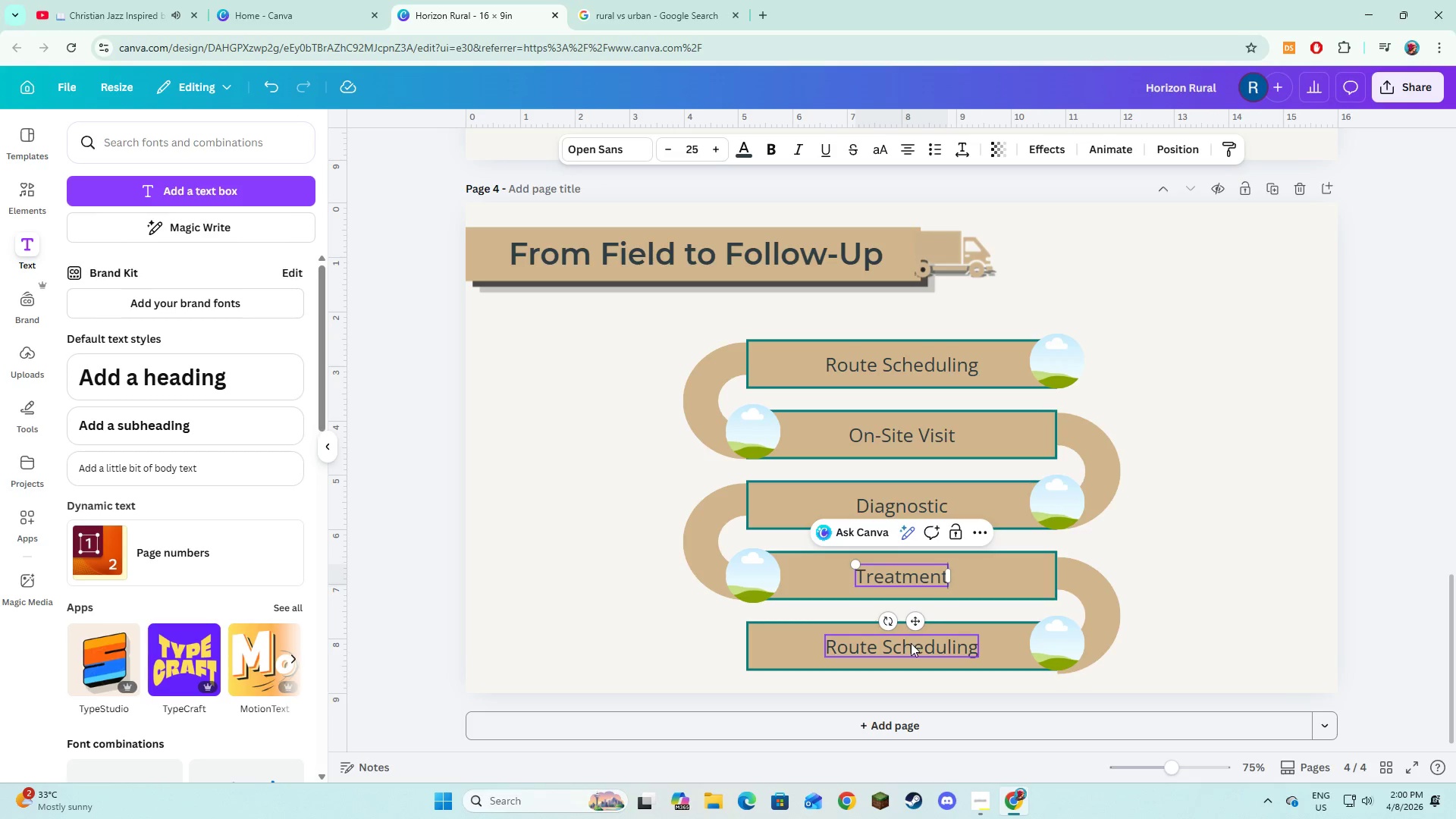 
double_click([911, 644])
 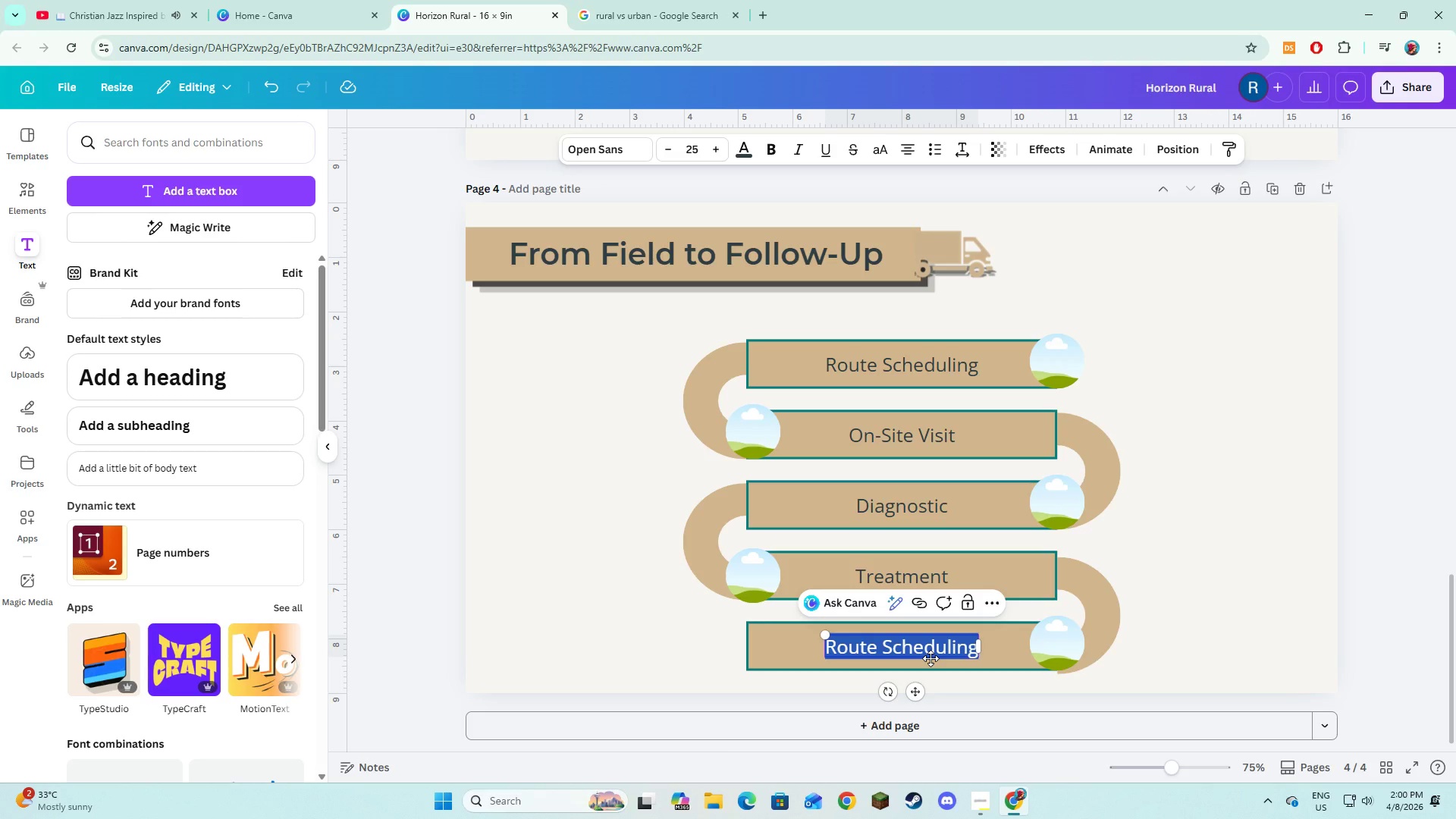 
type(Cloud Sync)
 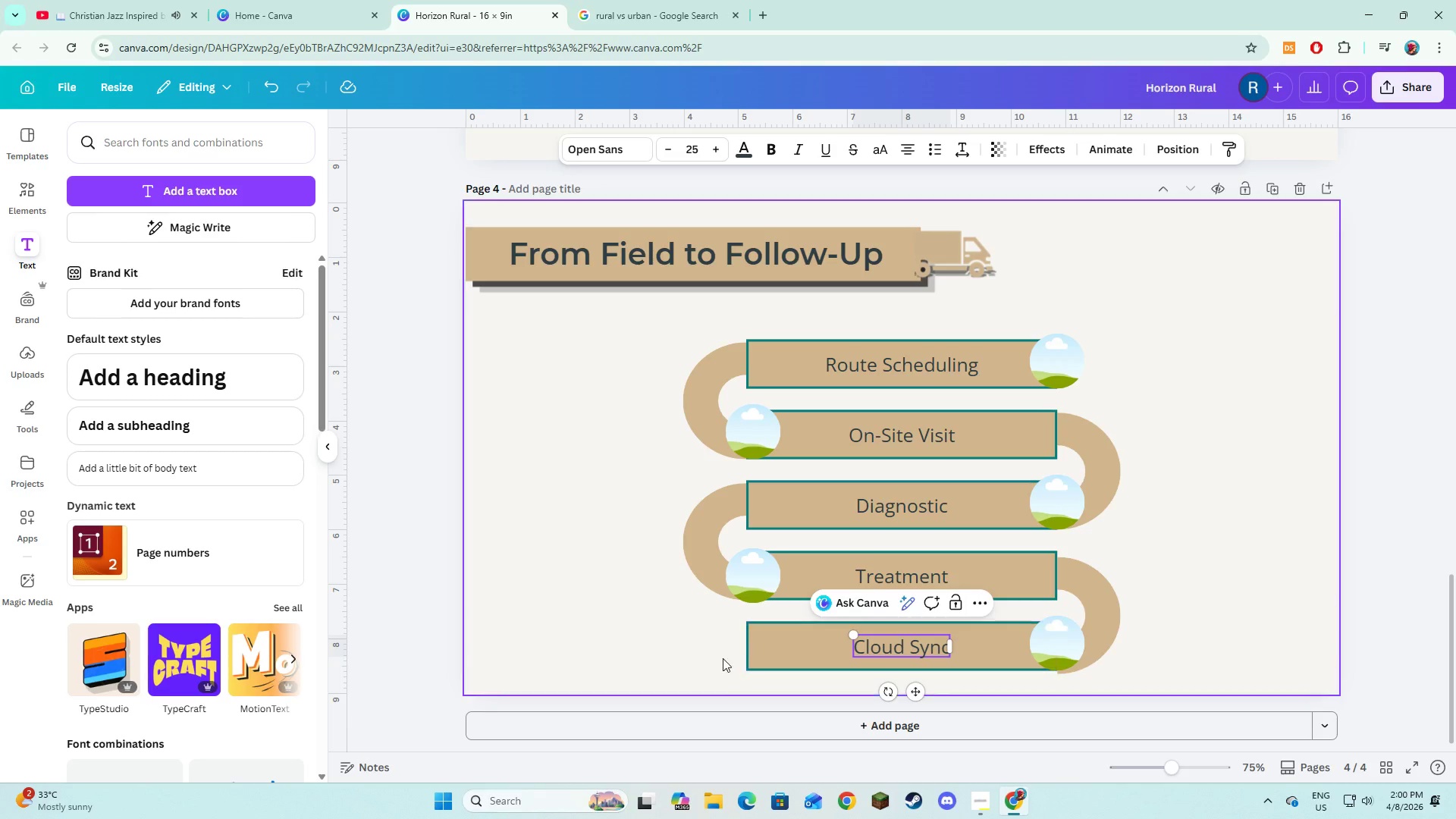 
left_click([695, 660])
 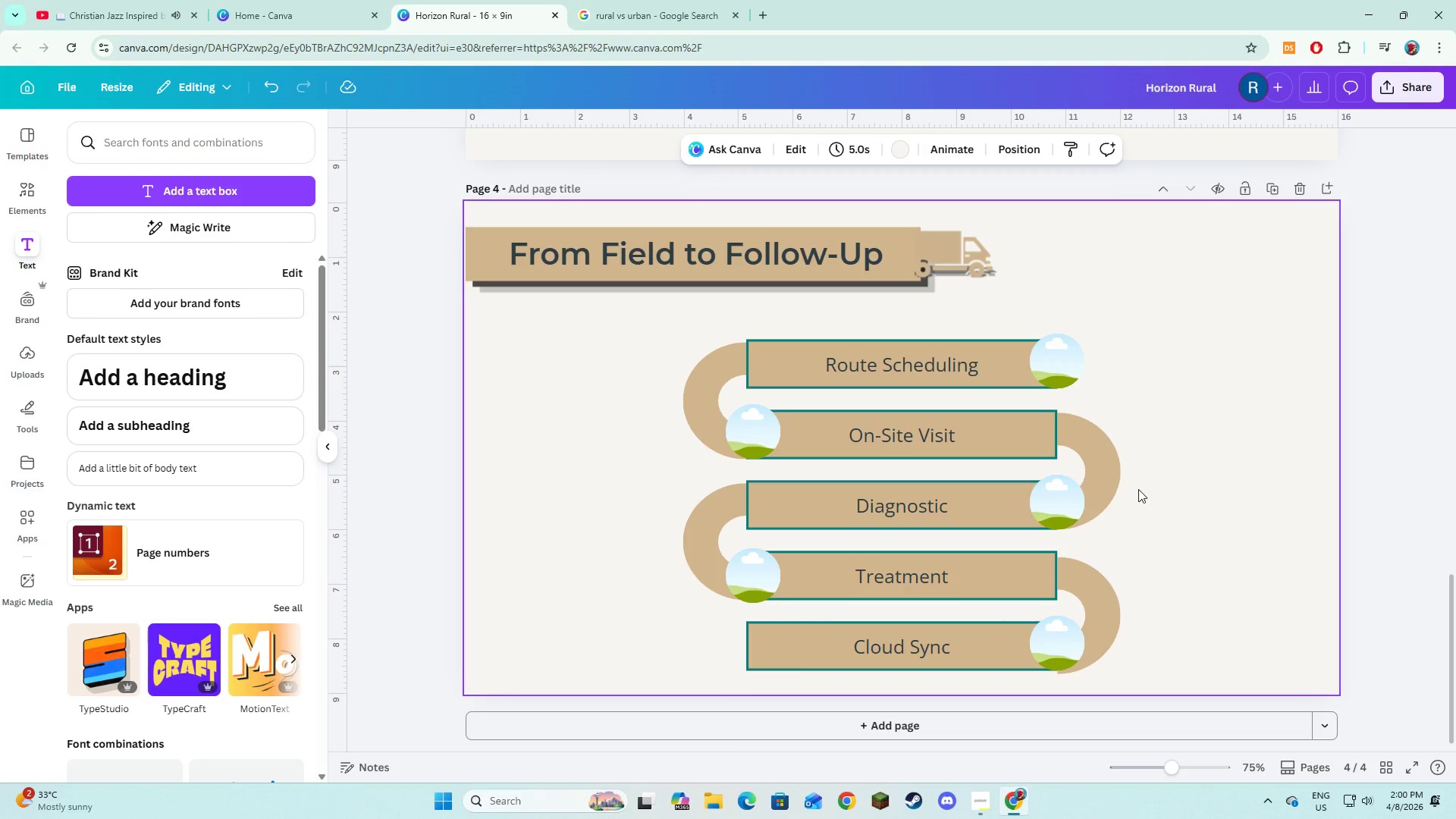 
left_click([1155, 500])
 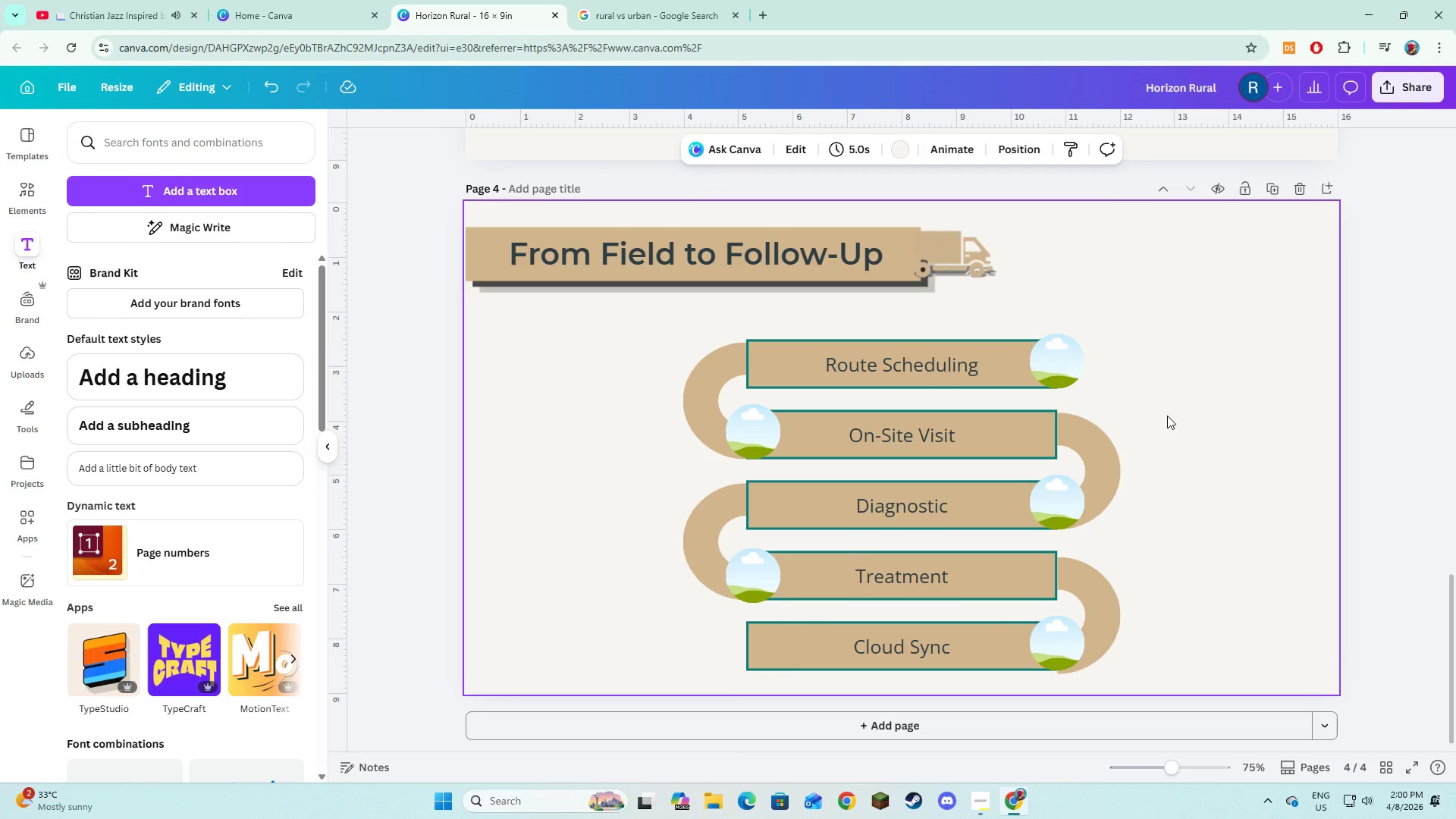 
wait(6.62)
 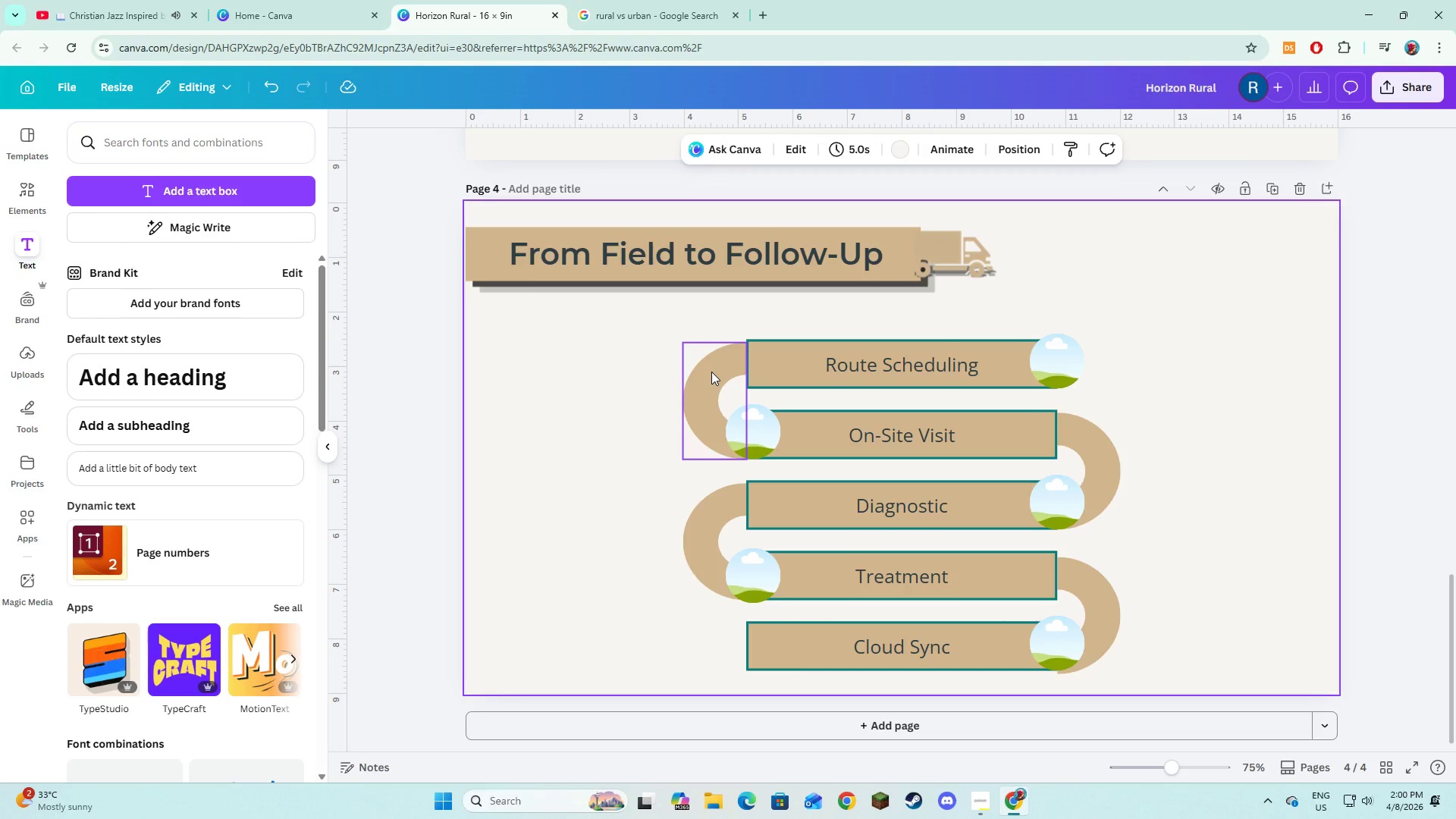 
left_click([1168, 437])
 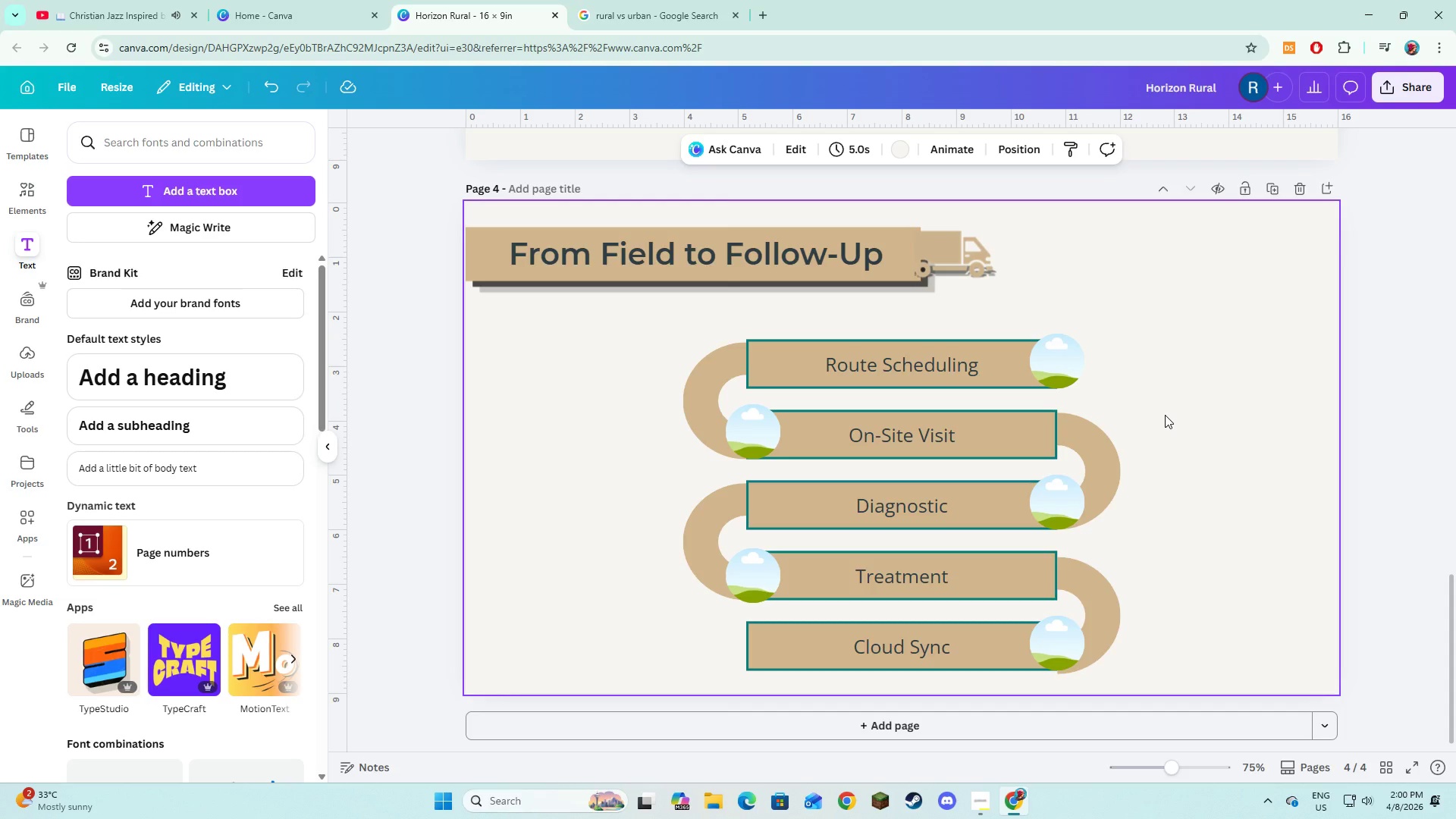 
left_click([1165, 415])
 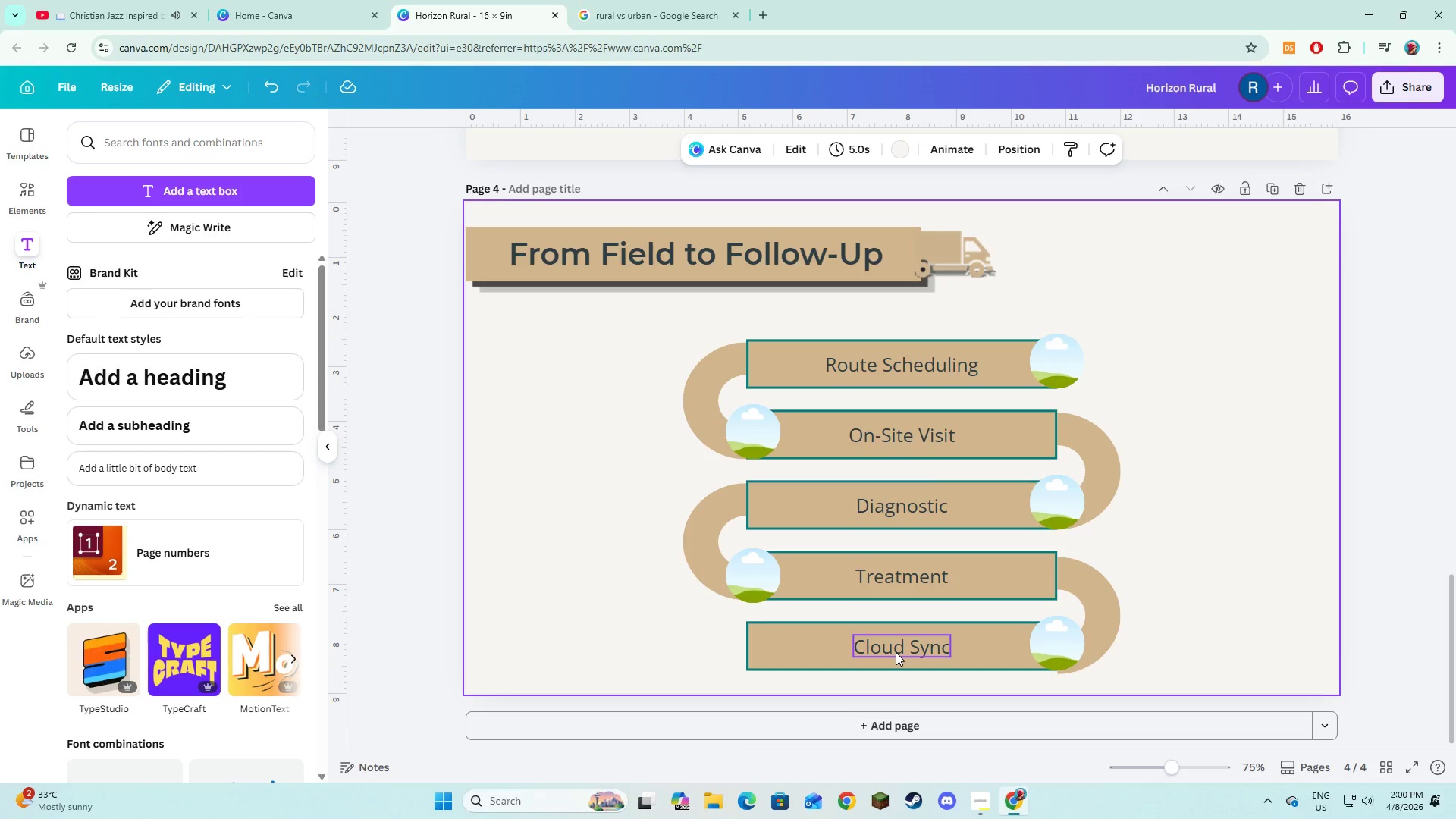 
left_click([896, 652])
 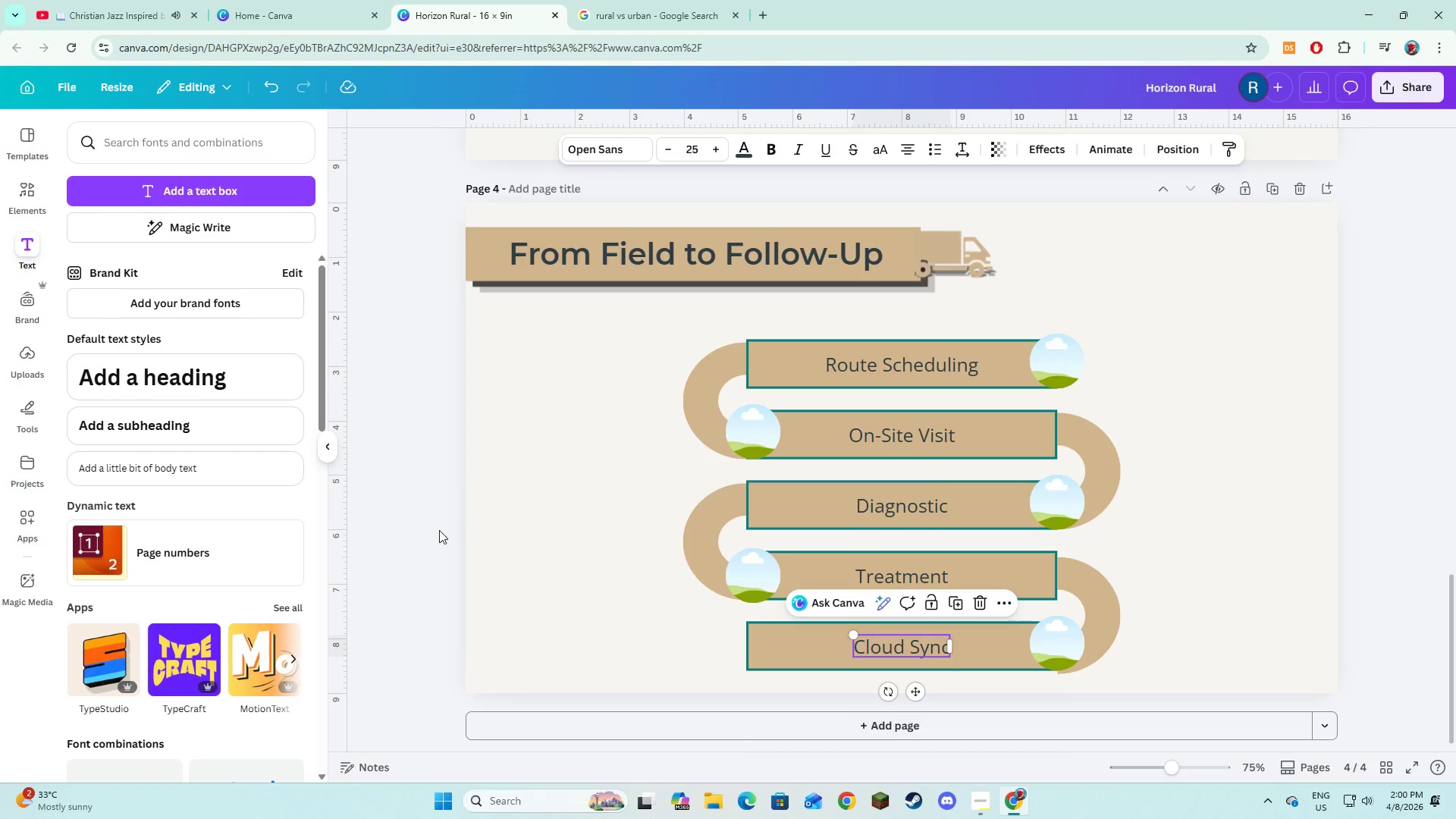 
left_click([544, 526])
 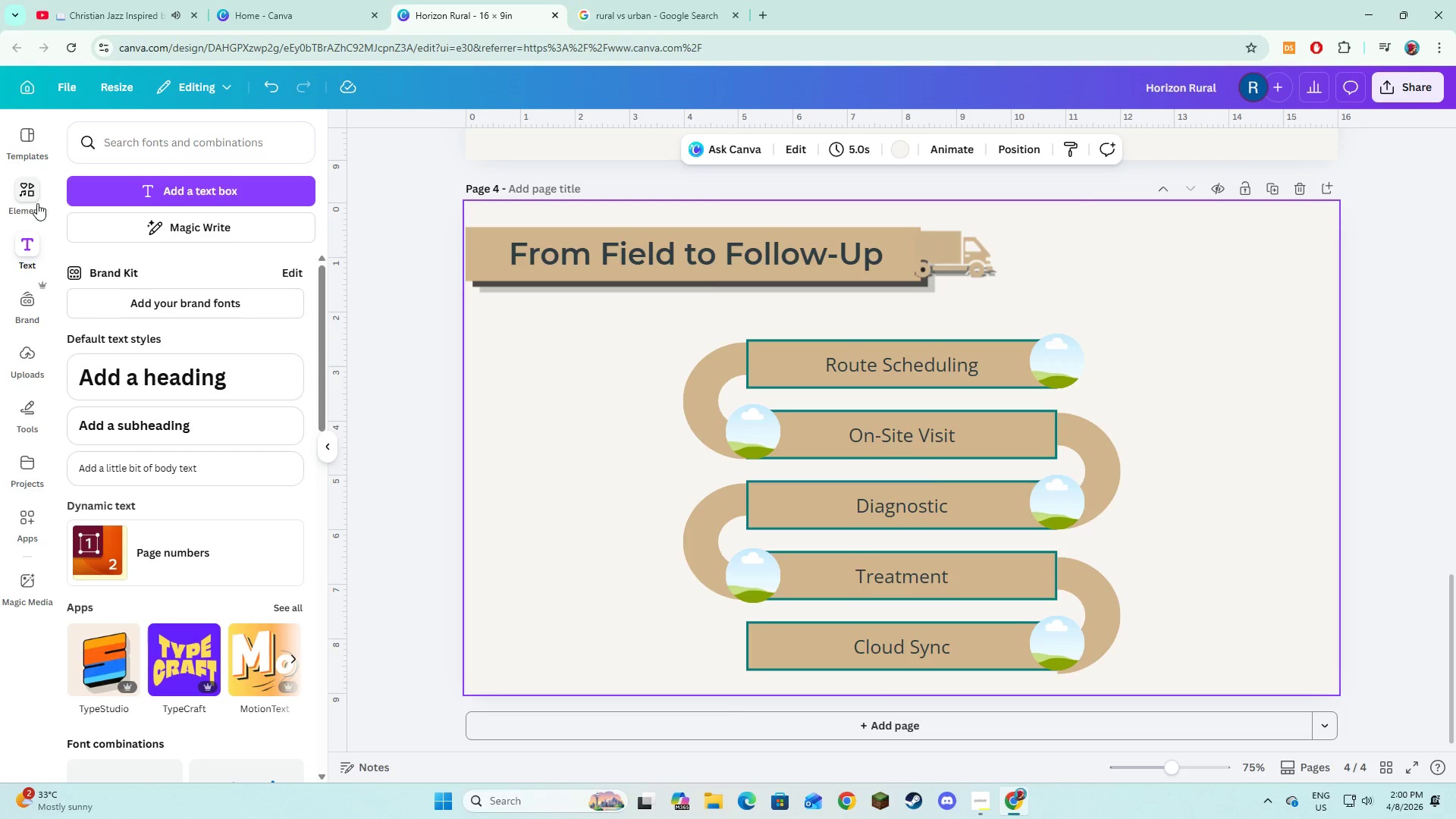 
left_click([18, 194])
 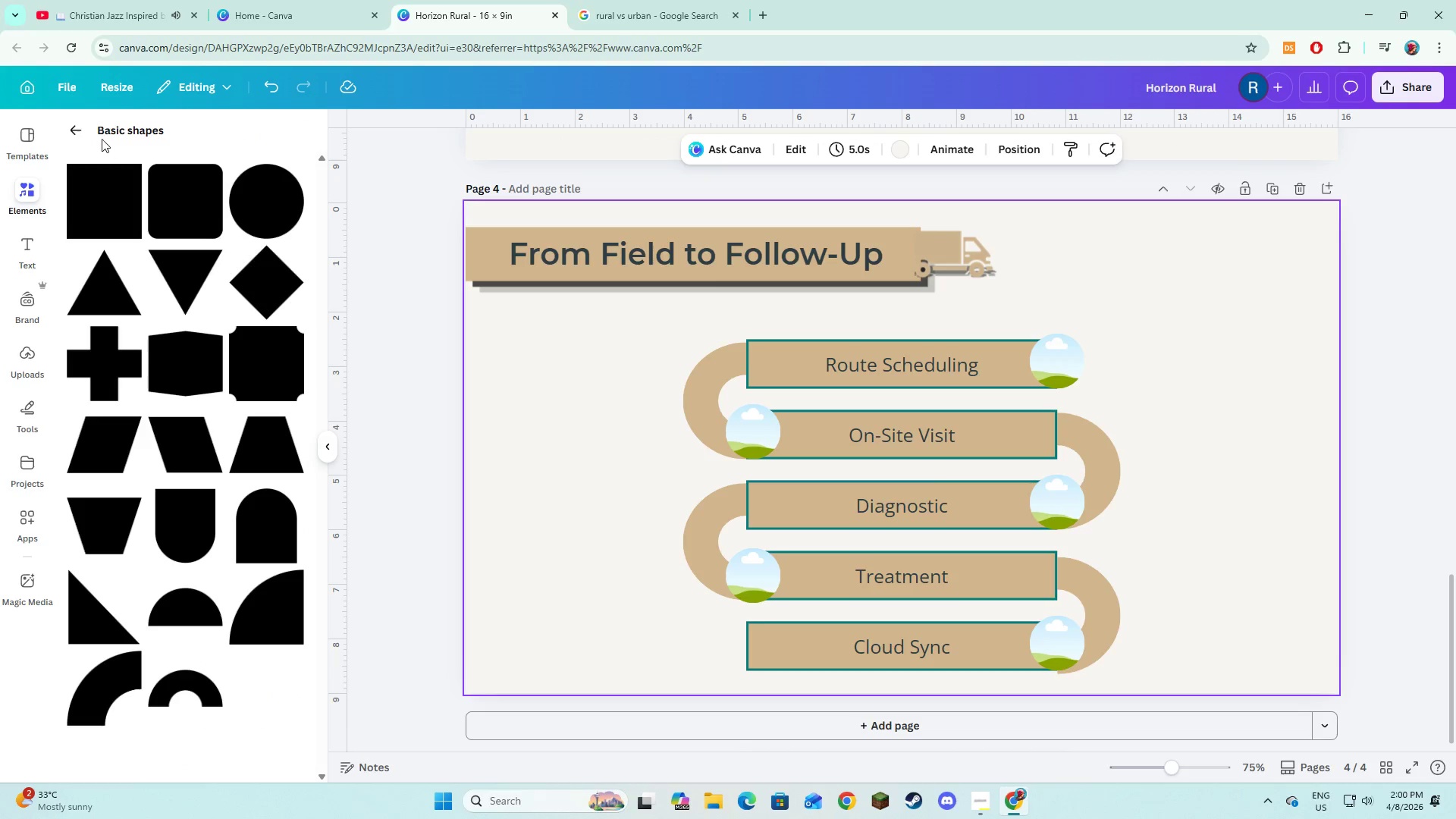 
left_click([87, 130])
 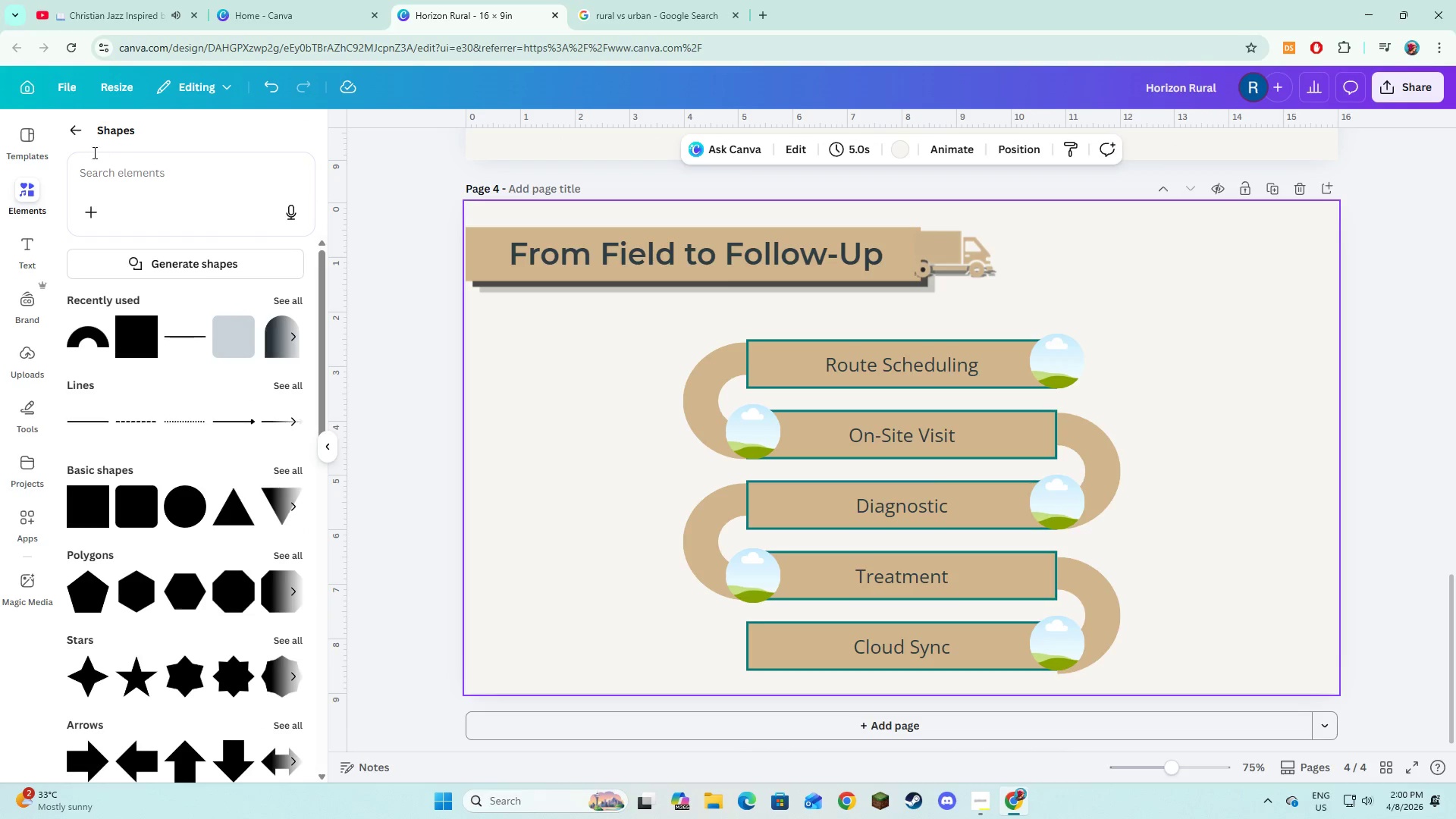 
left_click([87, 126])
 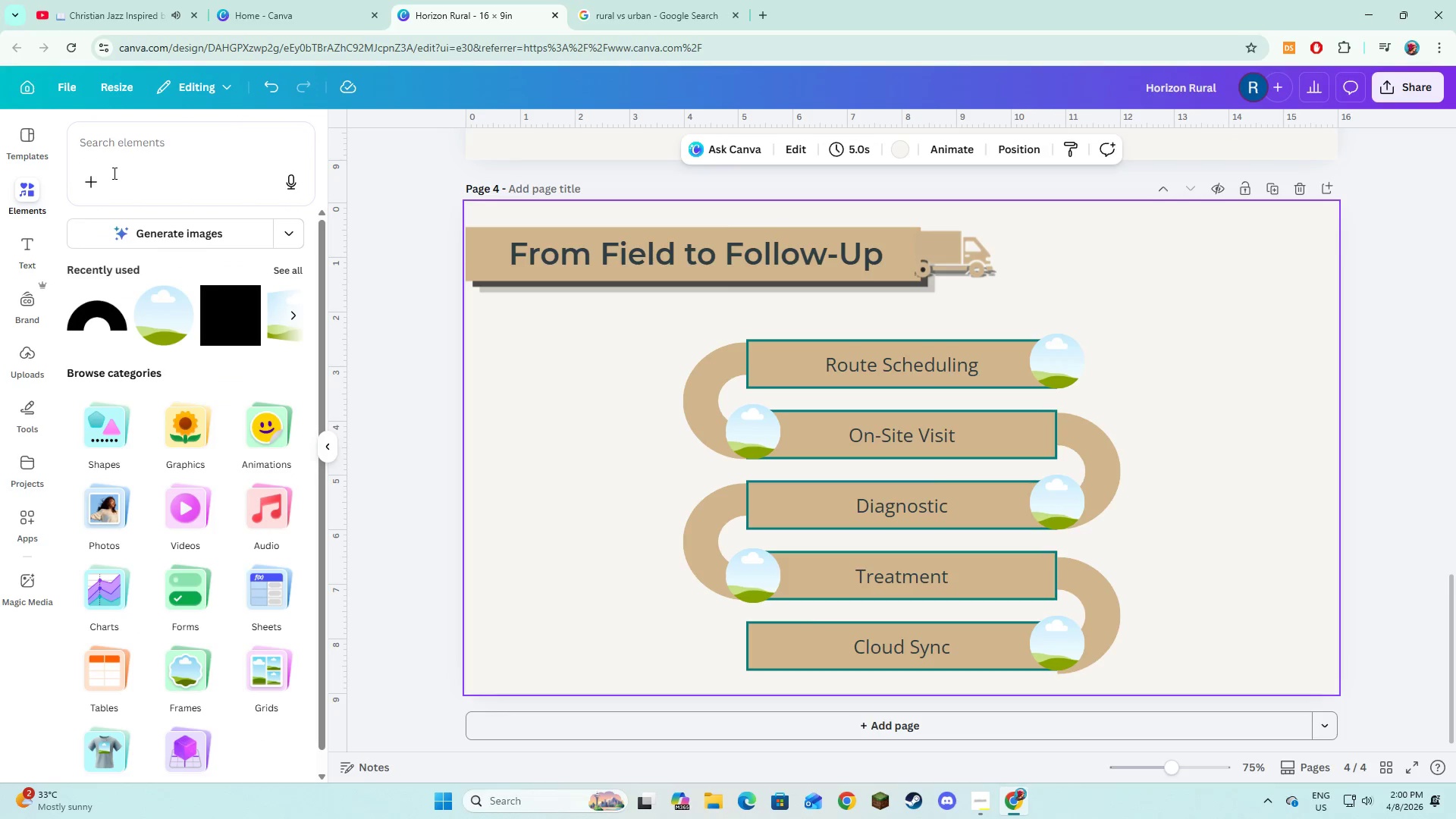 
left_click([113, 173])
 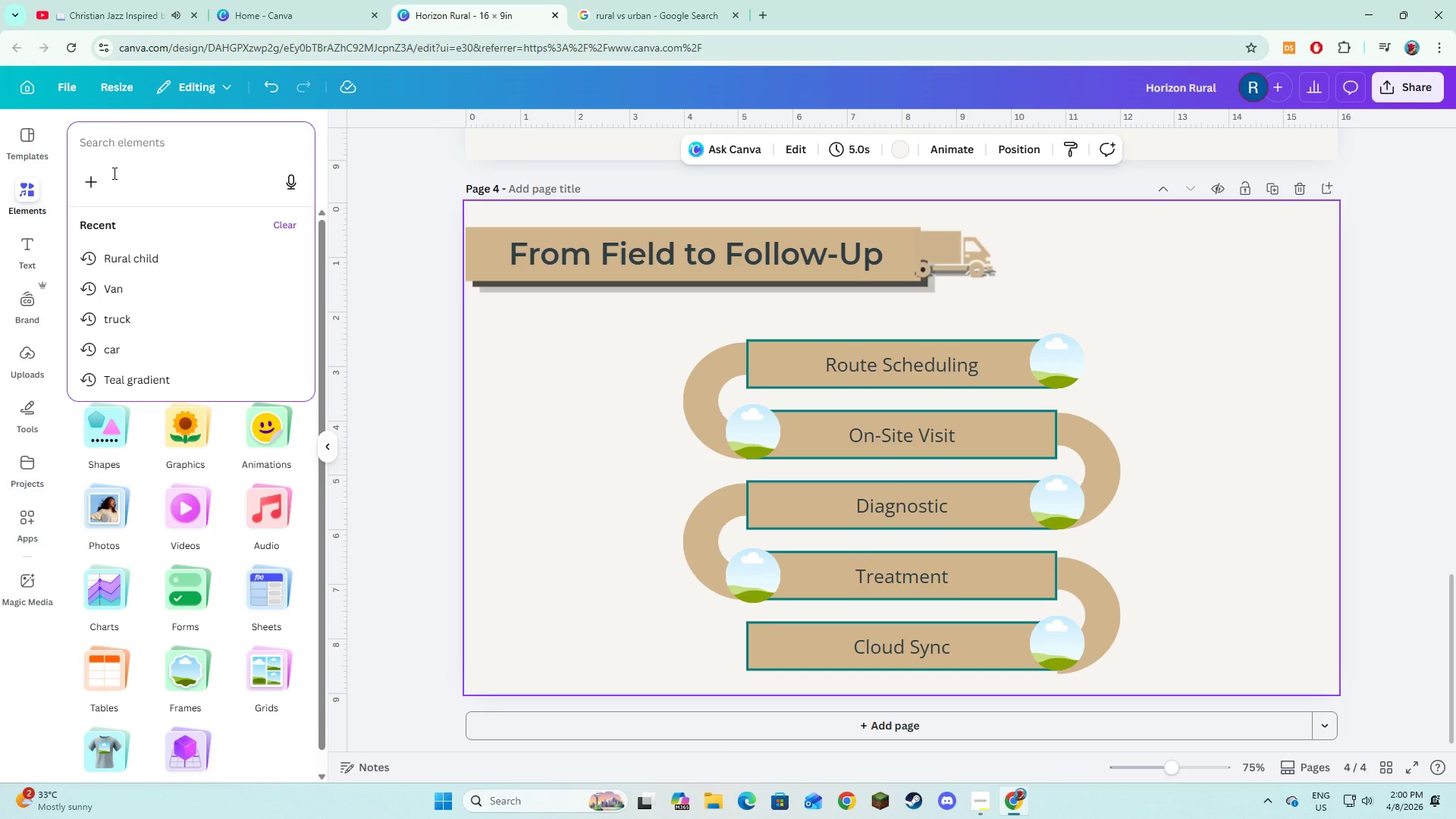 
type(schedule)
 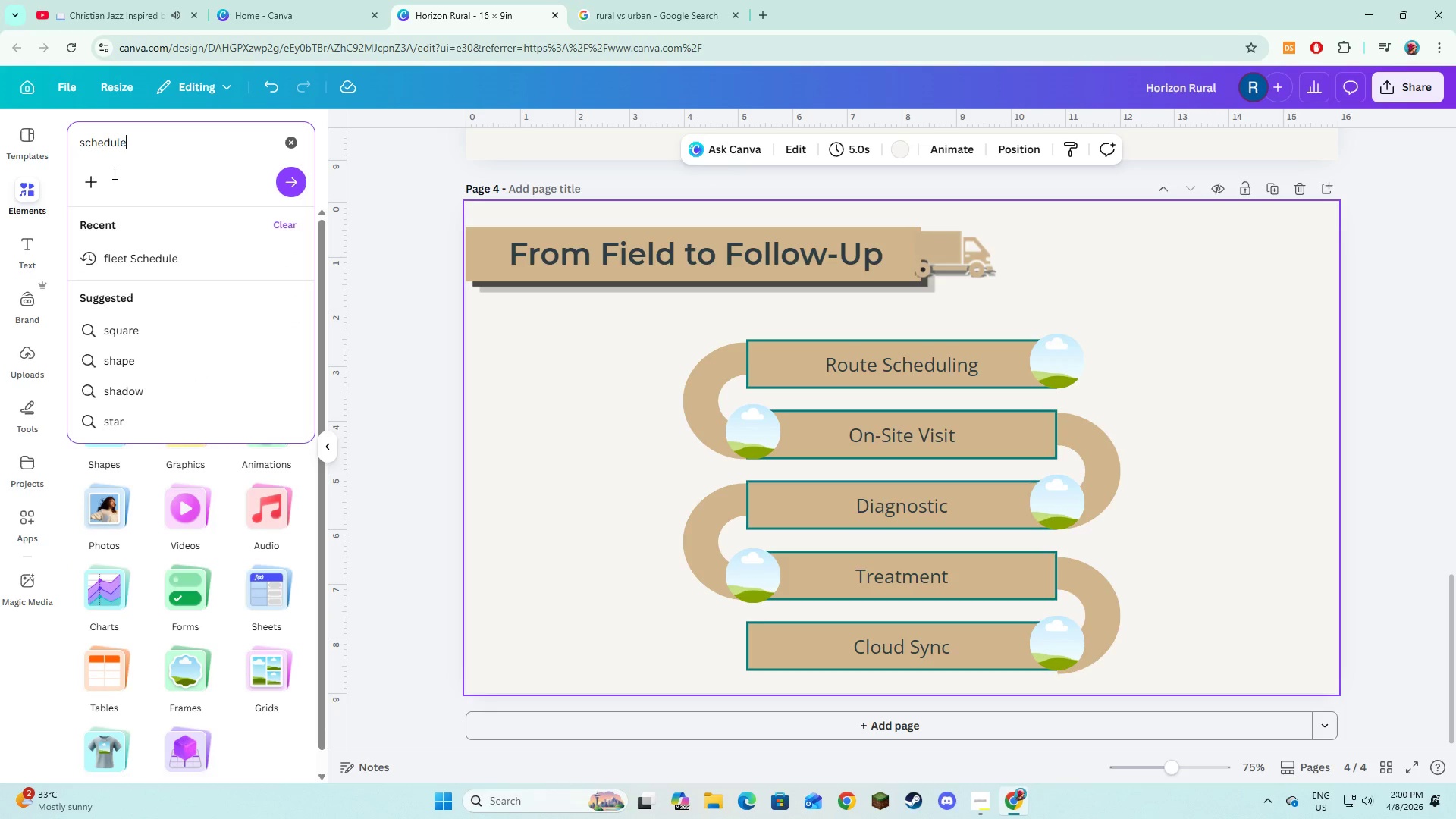 
key(Enter)
 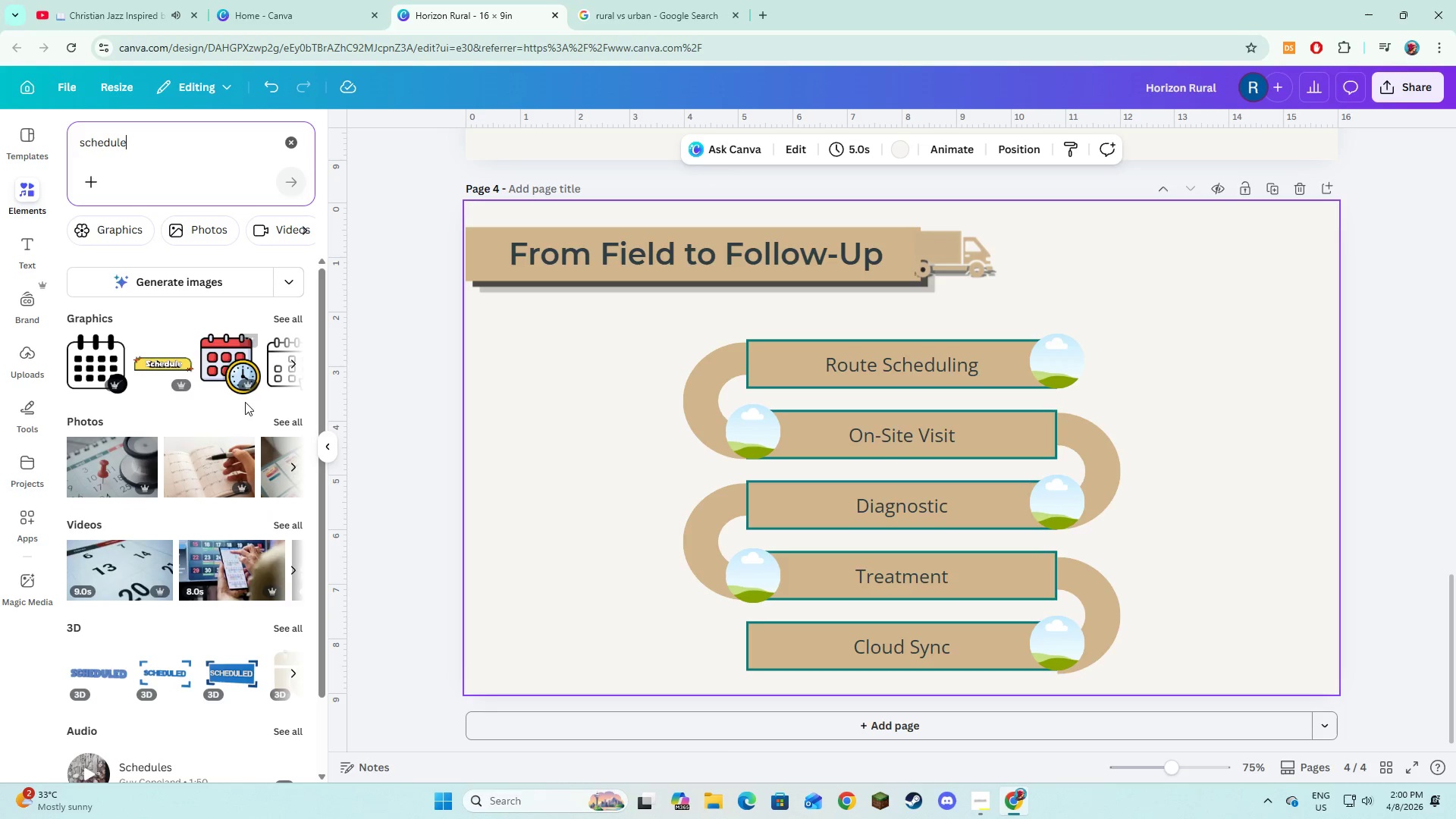 
left_click([286, 419])
 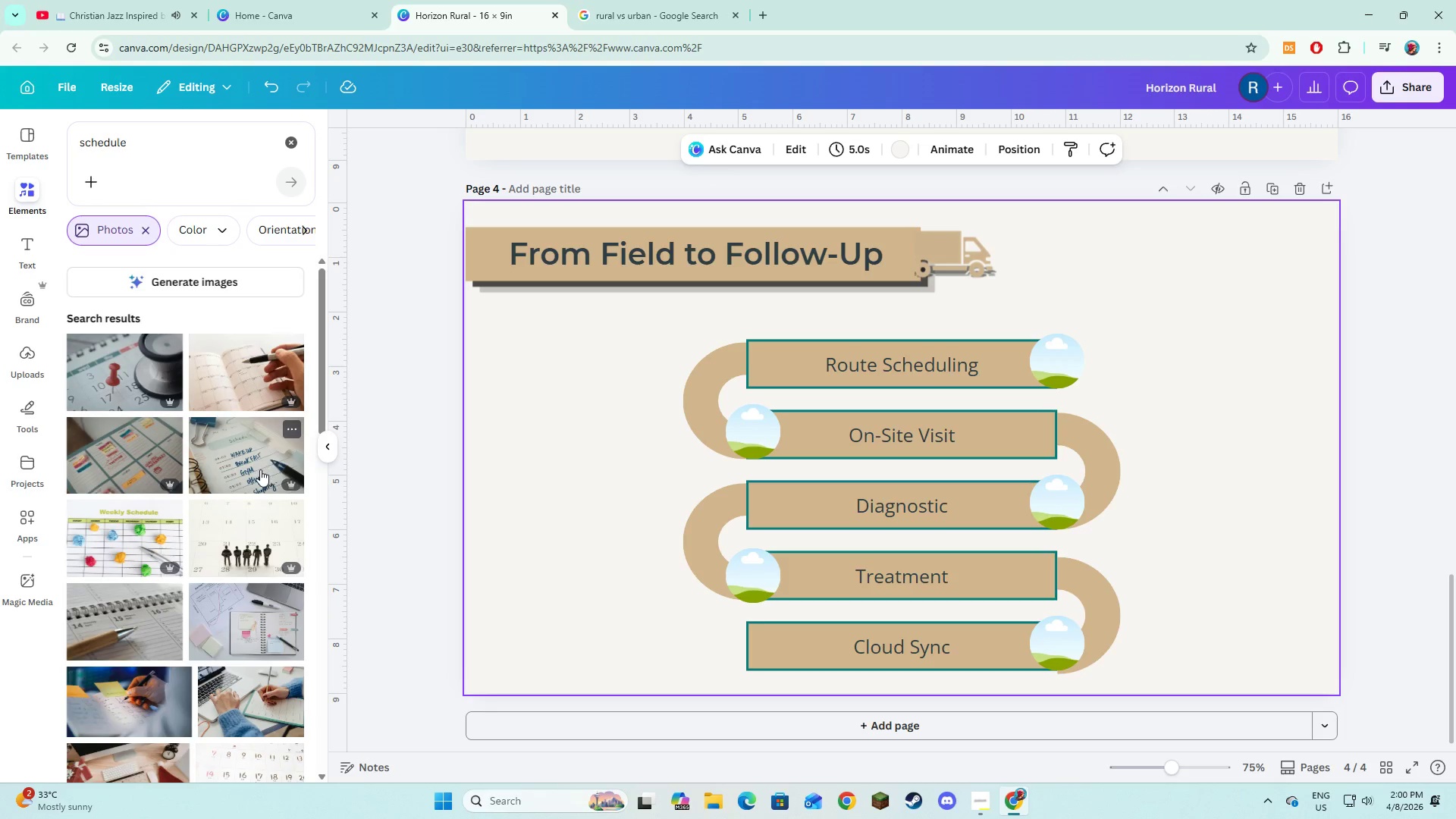 
scroll: coordinate [260, 479], scroll_direction: down, amount: 6.0
 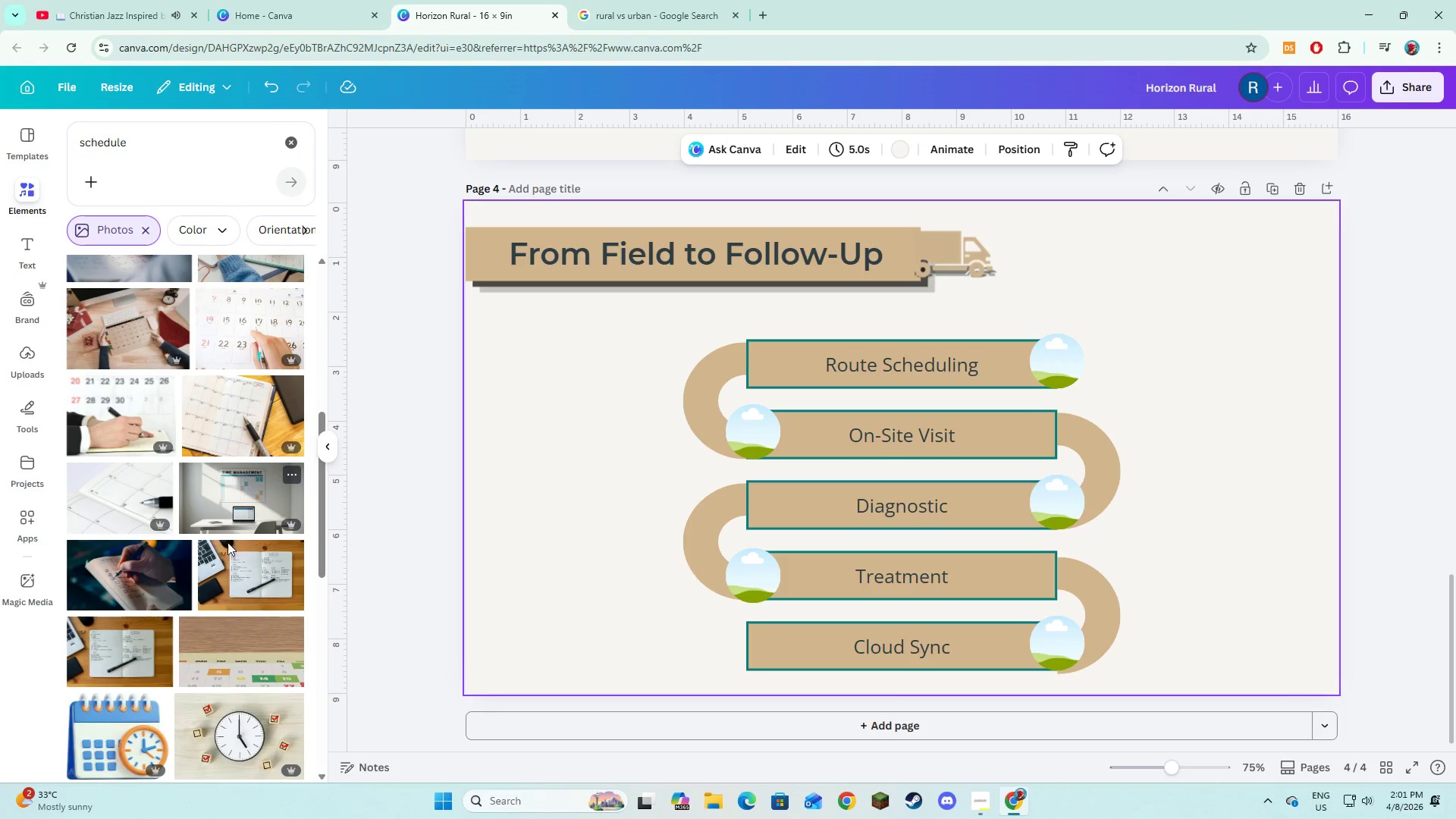 
left_click([145, 590])
 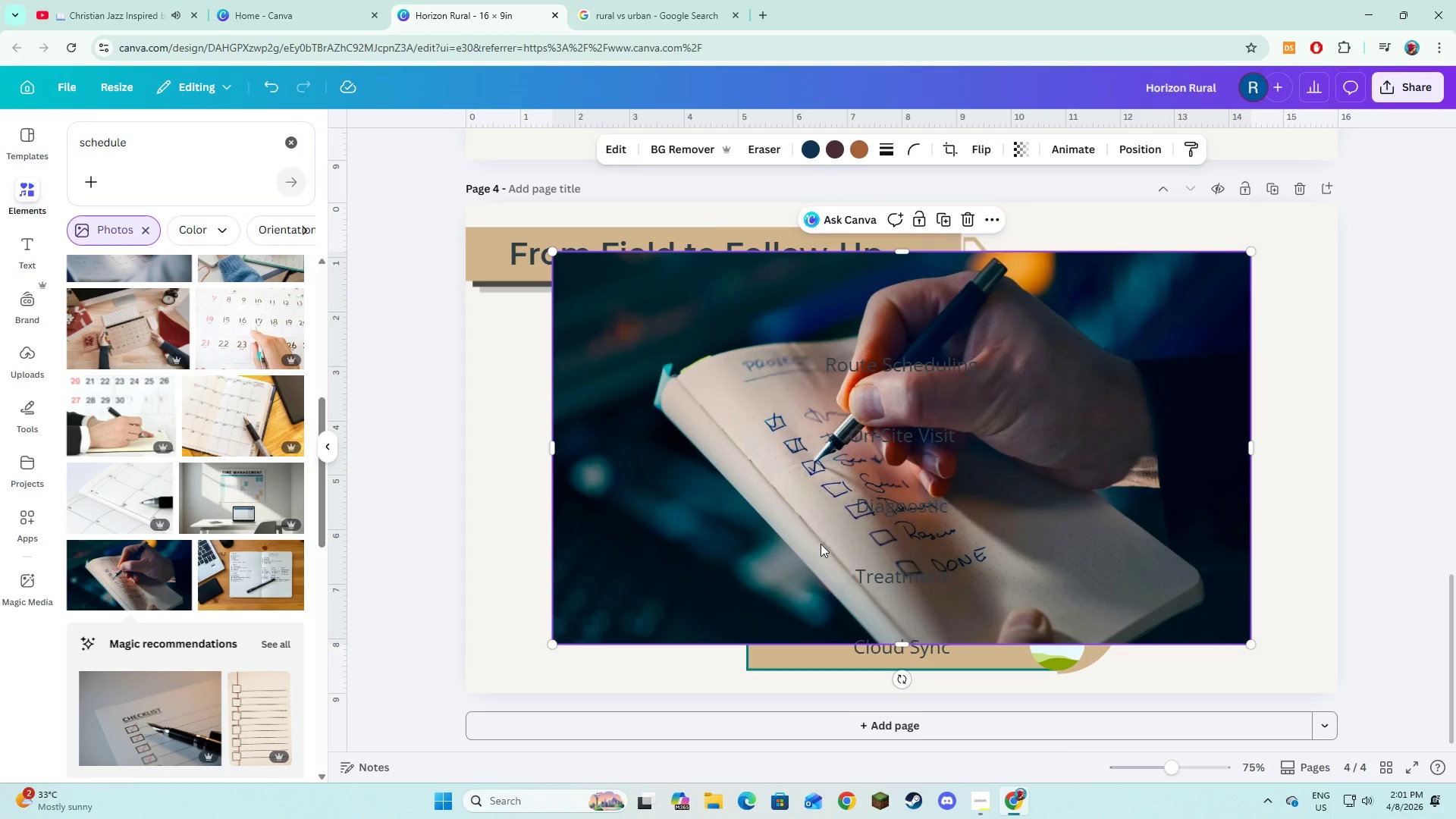 
left_click_drag(start_coordinate=[755, 526], to_coordinate=[1060, 372])
 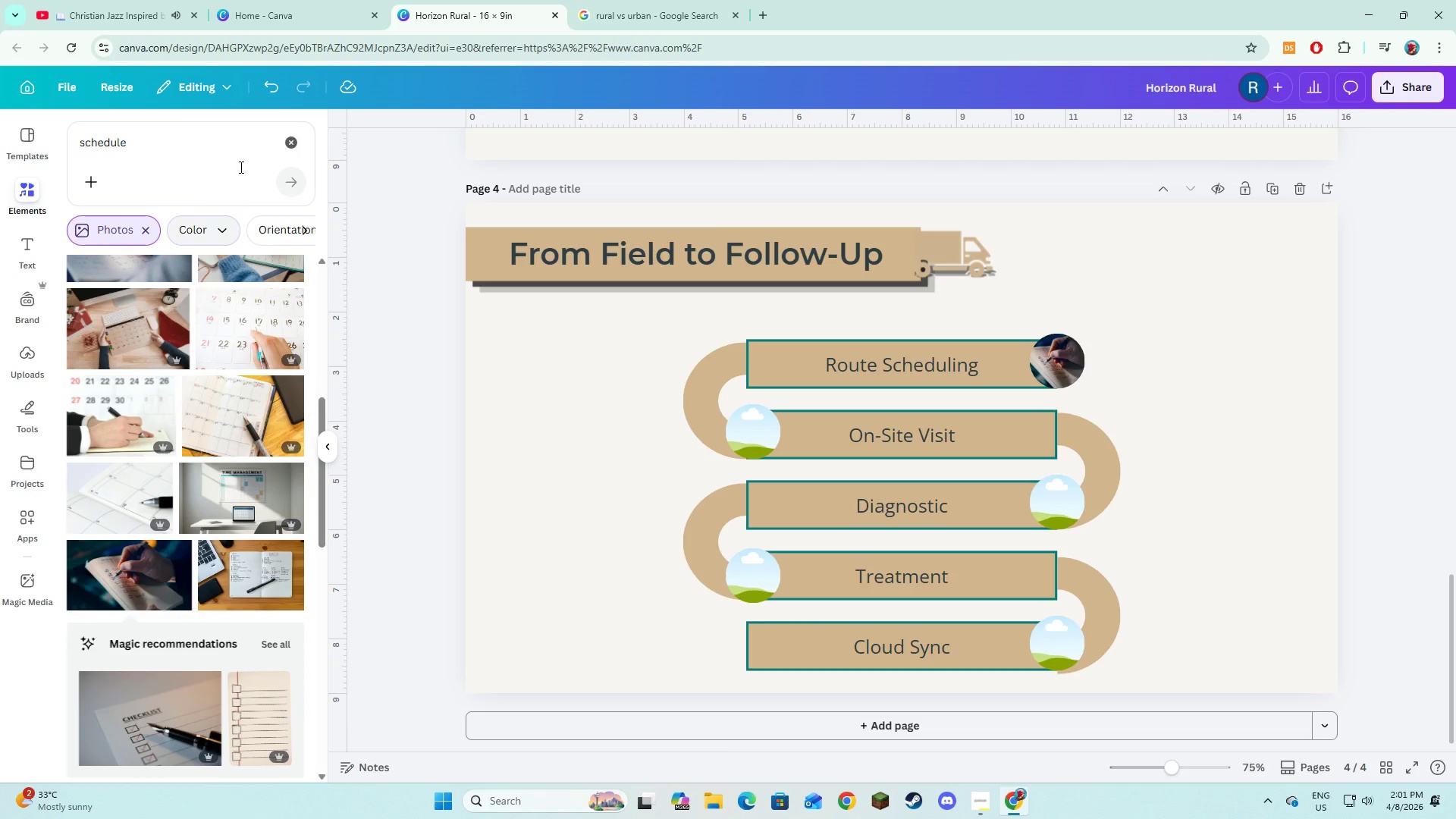 
double_click([213, 147])
 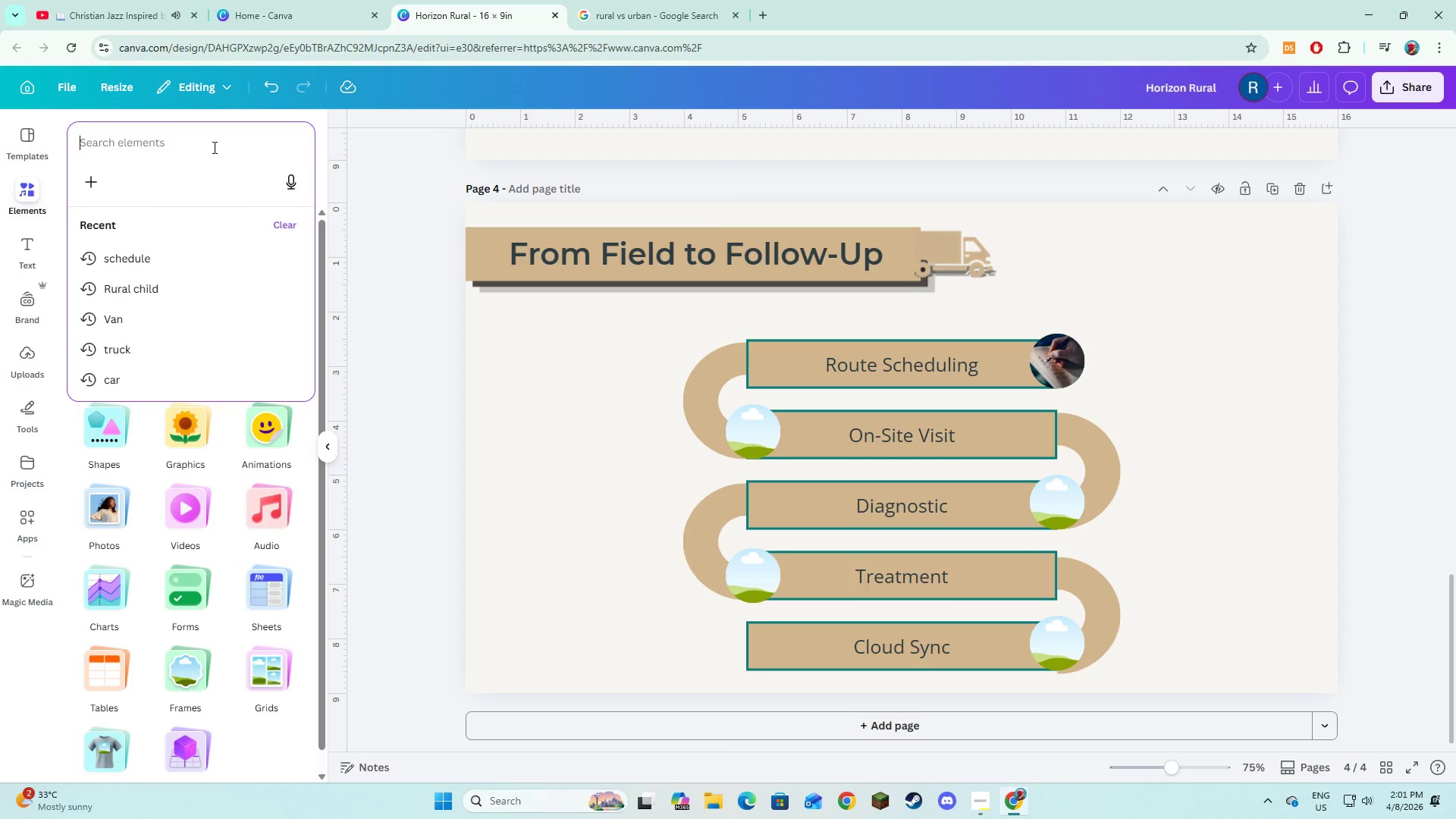 
type(Visit chek)
key(Backspace)
type(ckup)
 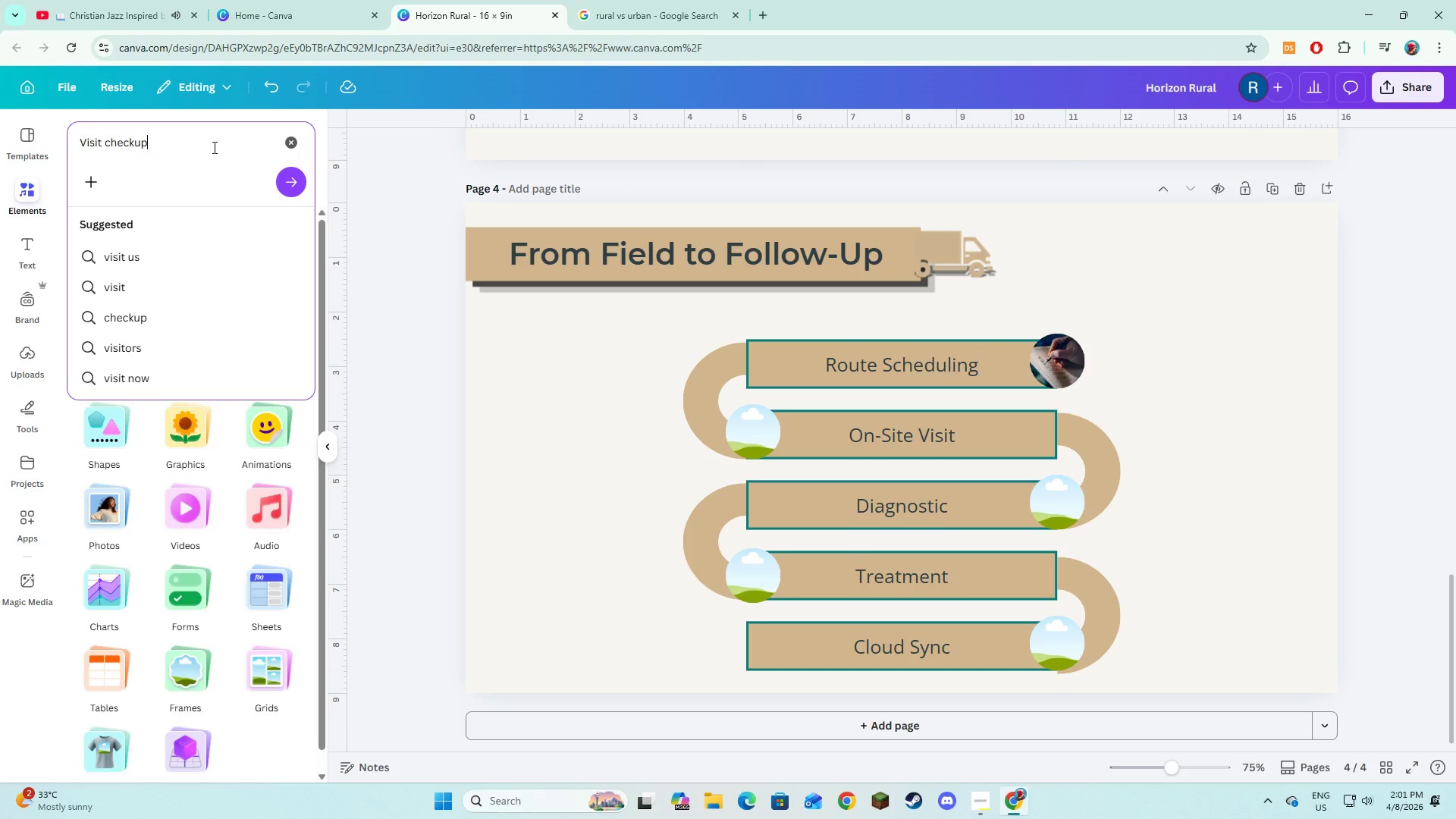 
key(Enter)
 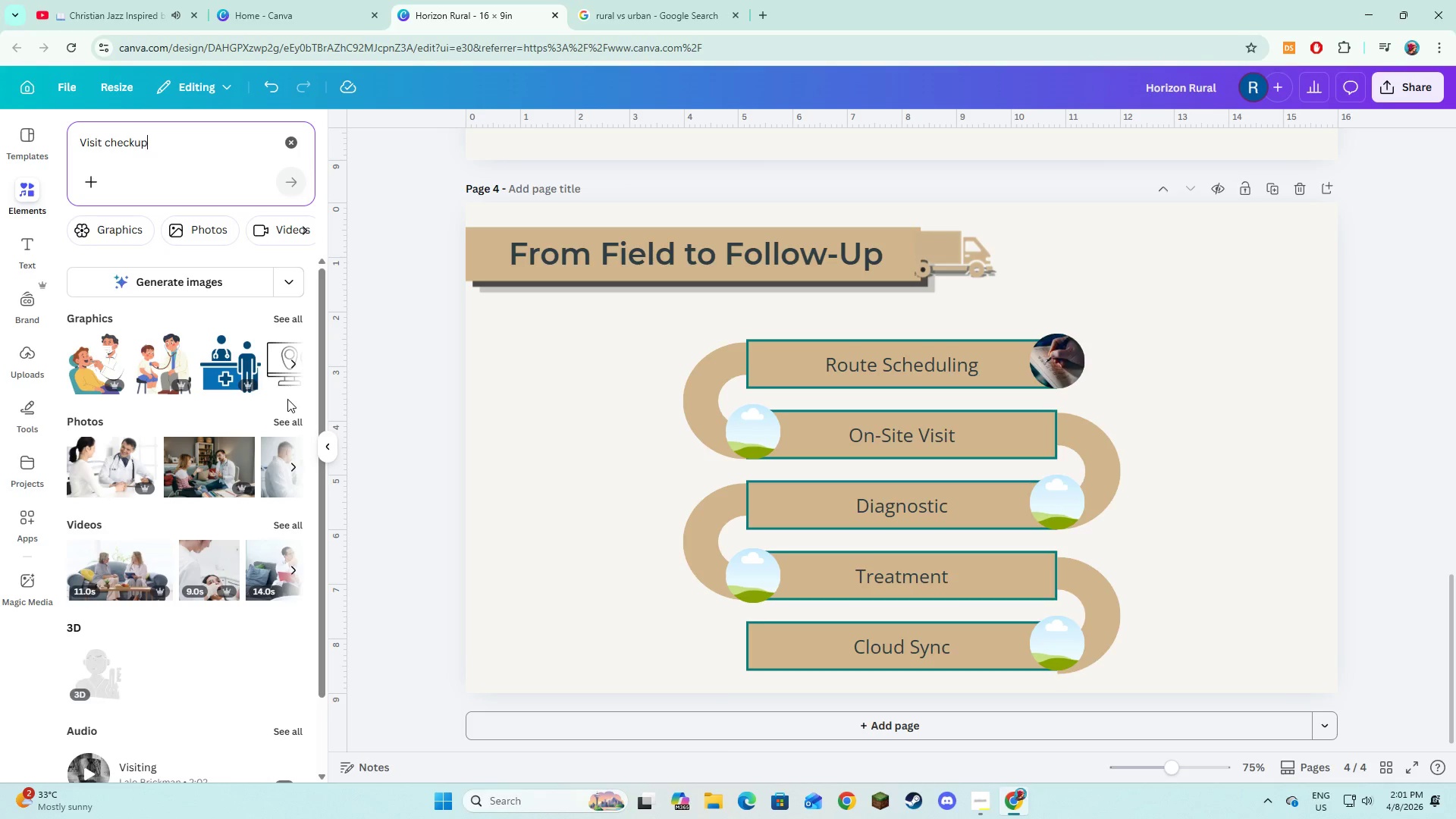 
left_click([281, 423])
 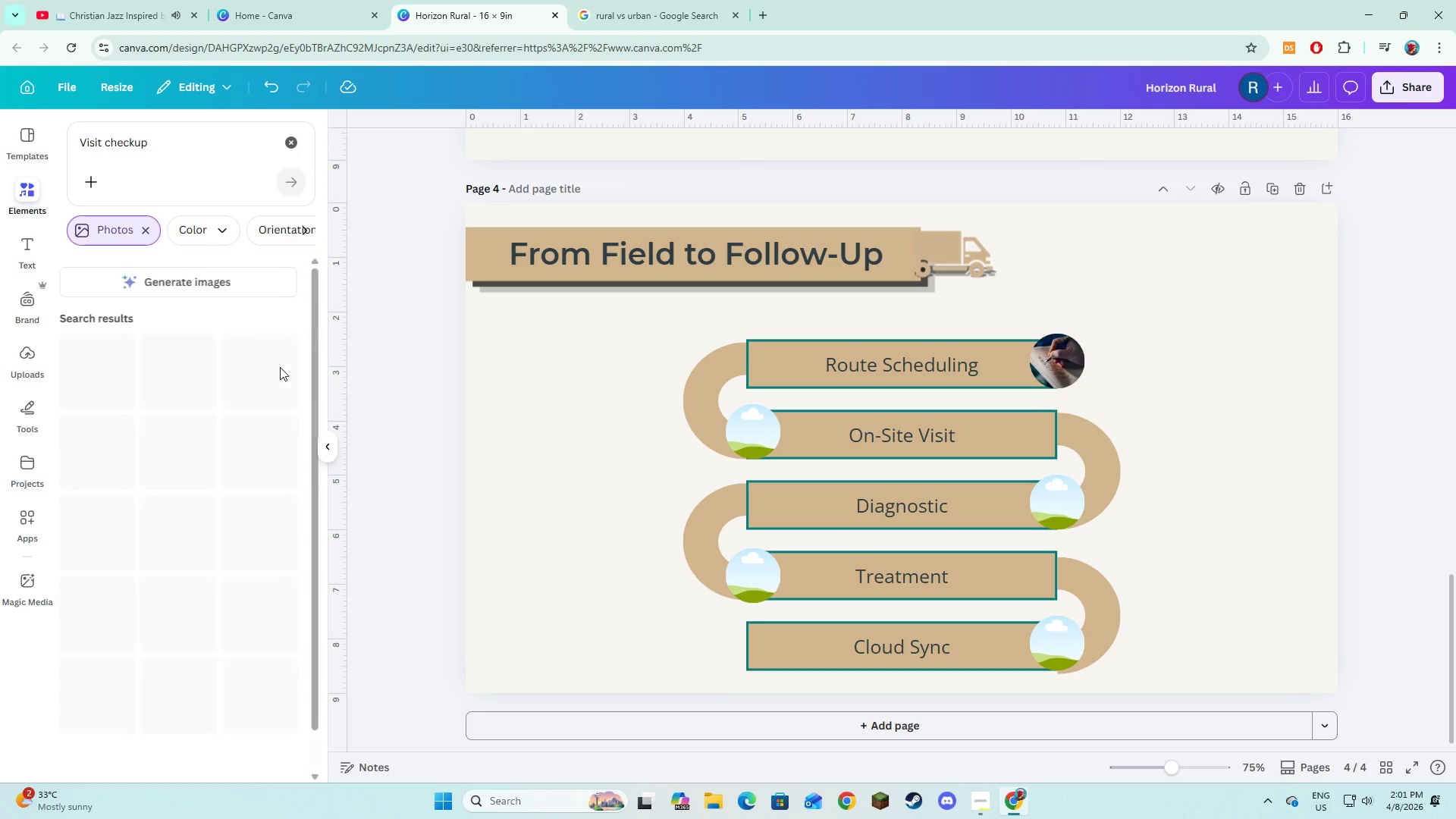 
mouse_move([312, 403])
 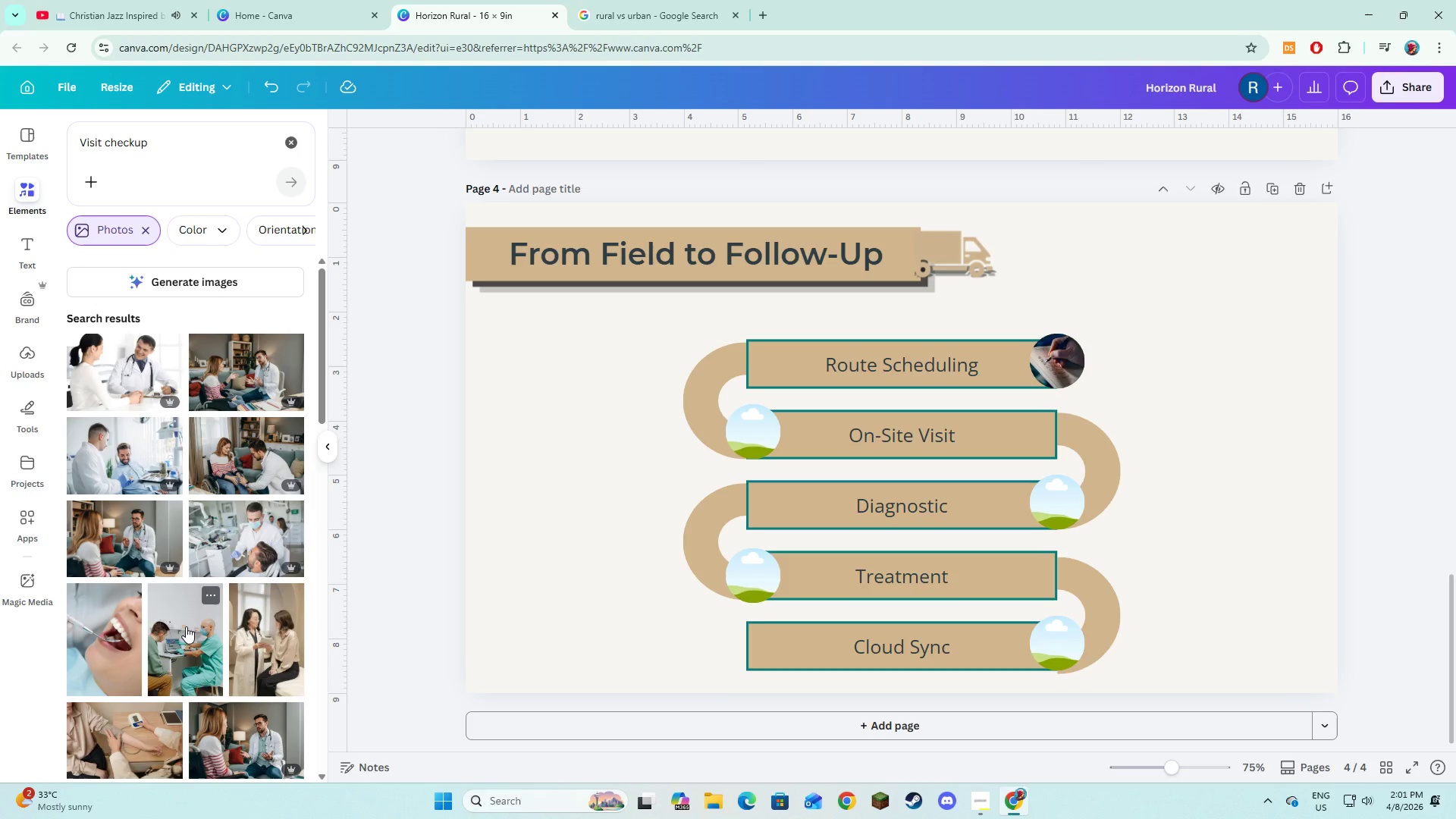 
scroll: coordinate [186, 626], scroll_direction: down, amount: 12.0
 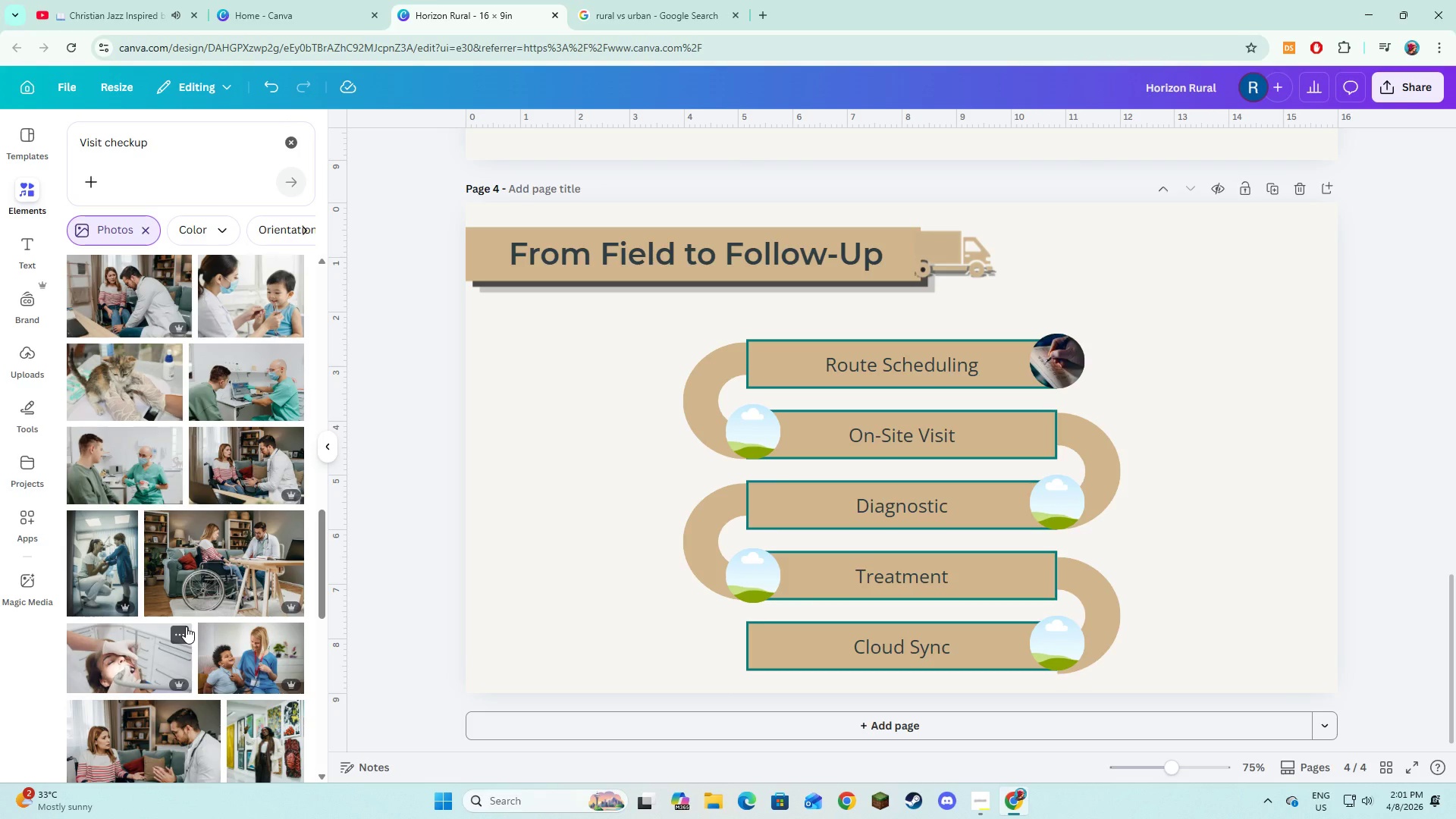 
scroll: coordinate [187, 626], scroll_direction: down, amount: 4.0
 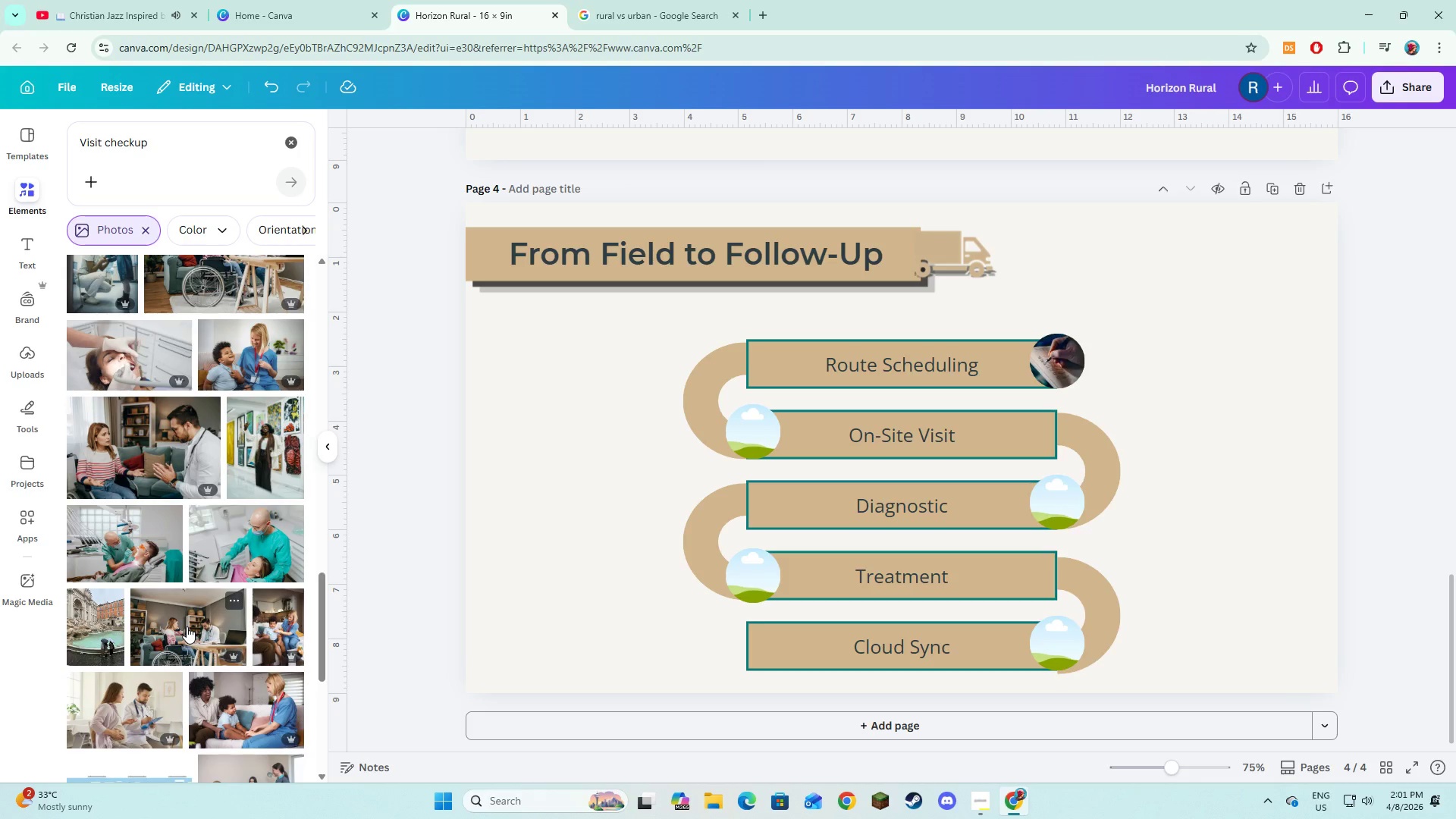 
scroll: coordinate [191, 623], scroll_direction: up, amount: 15.0
 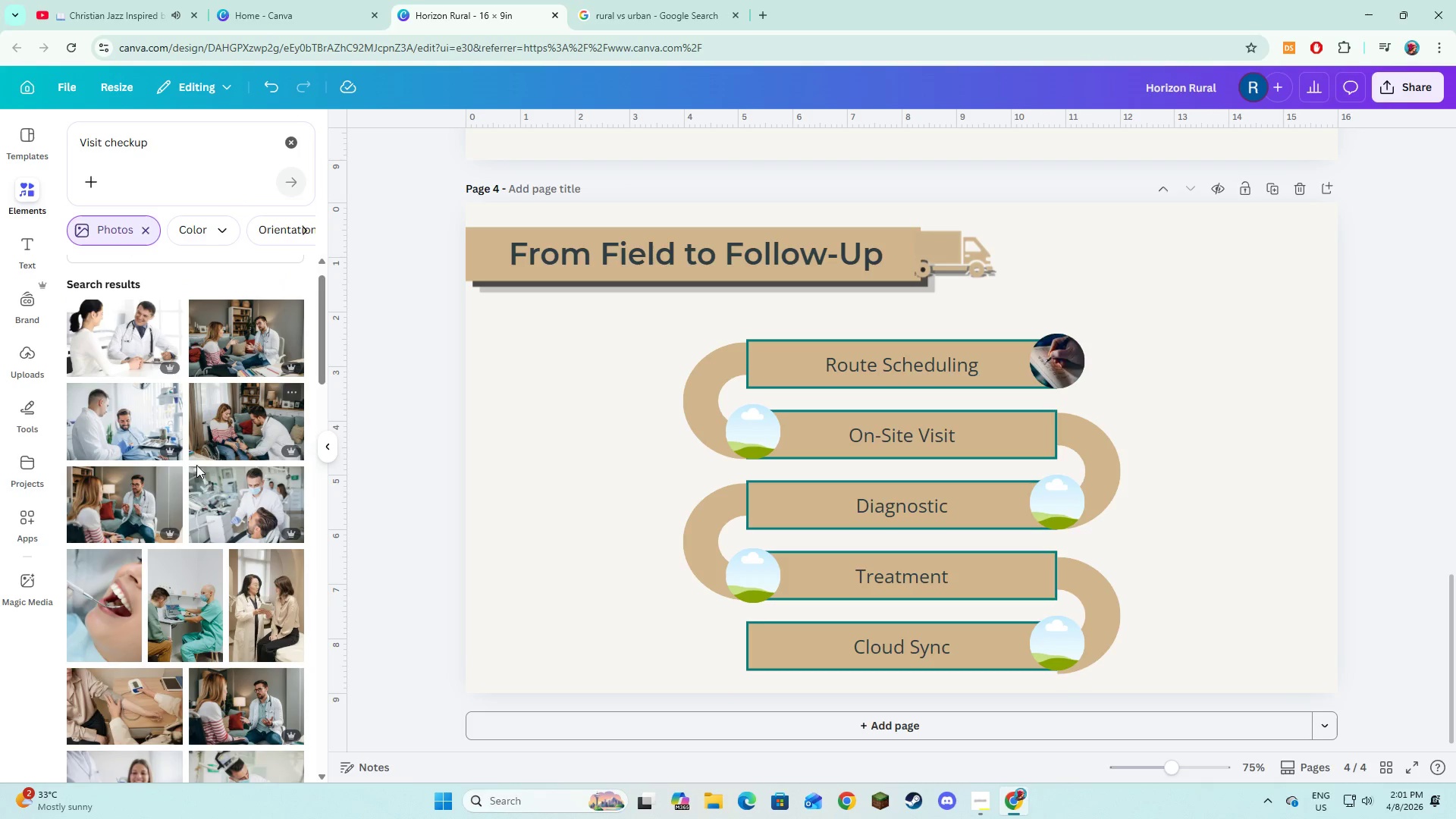 
scroll: coordinate [196, 531], scroll_direction: down, amount: 1.0
 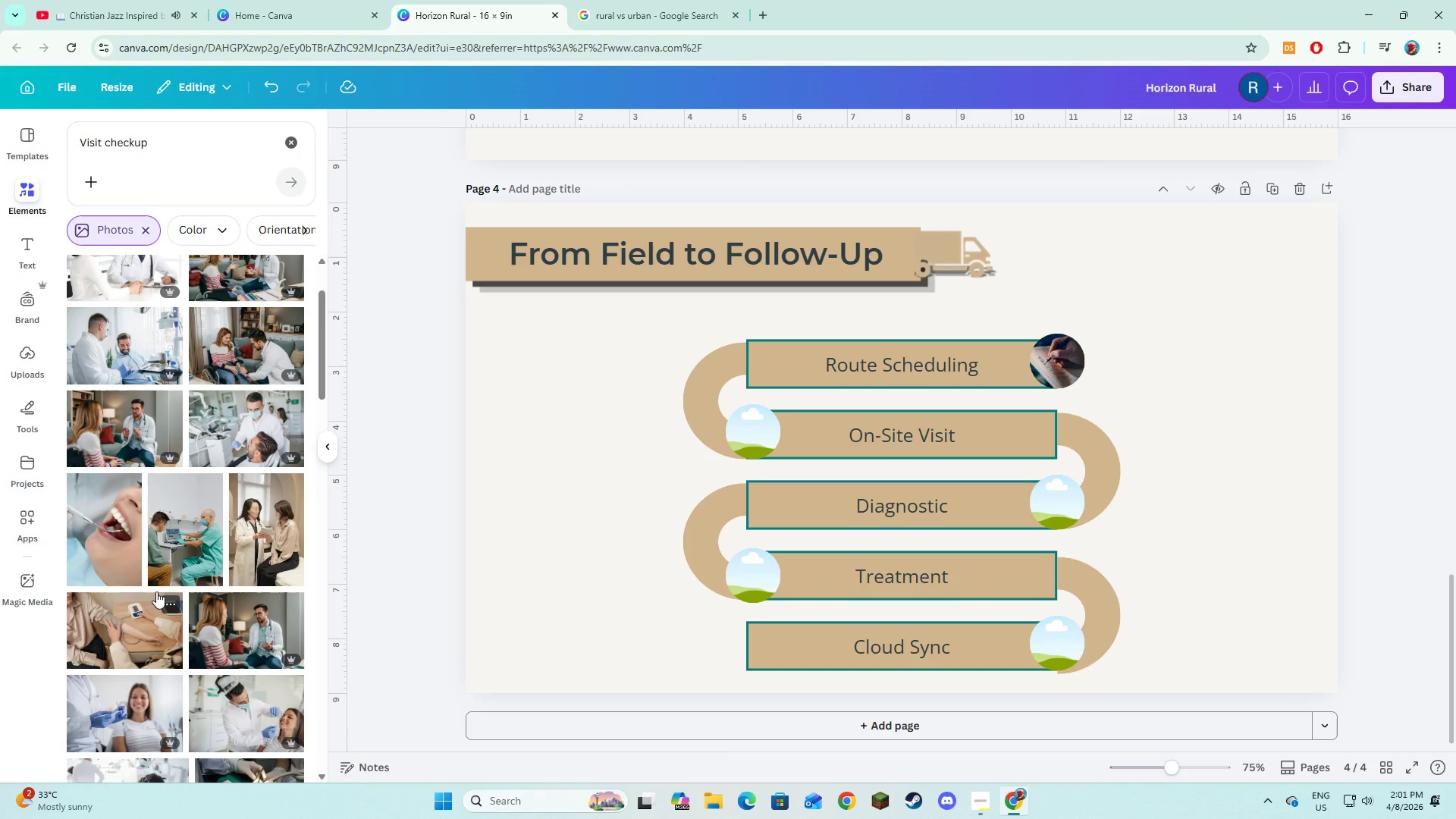 
scroll: coordinate [253, 547], scroll_direction: up, amount: 2.0
 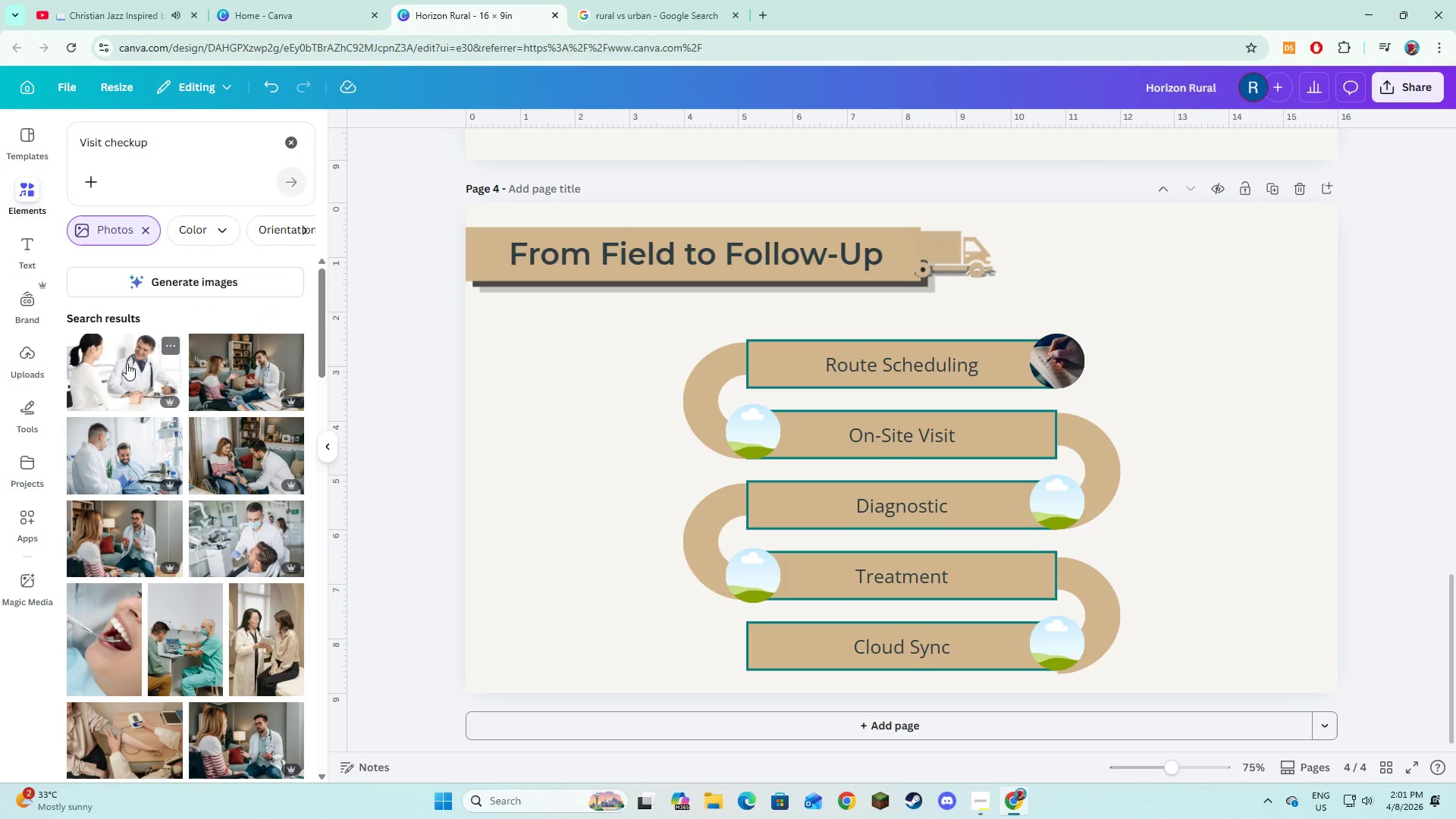 
left_click([127, 363])
 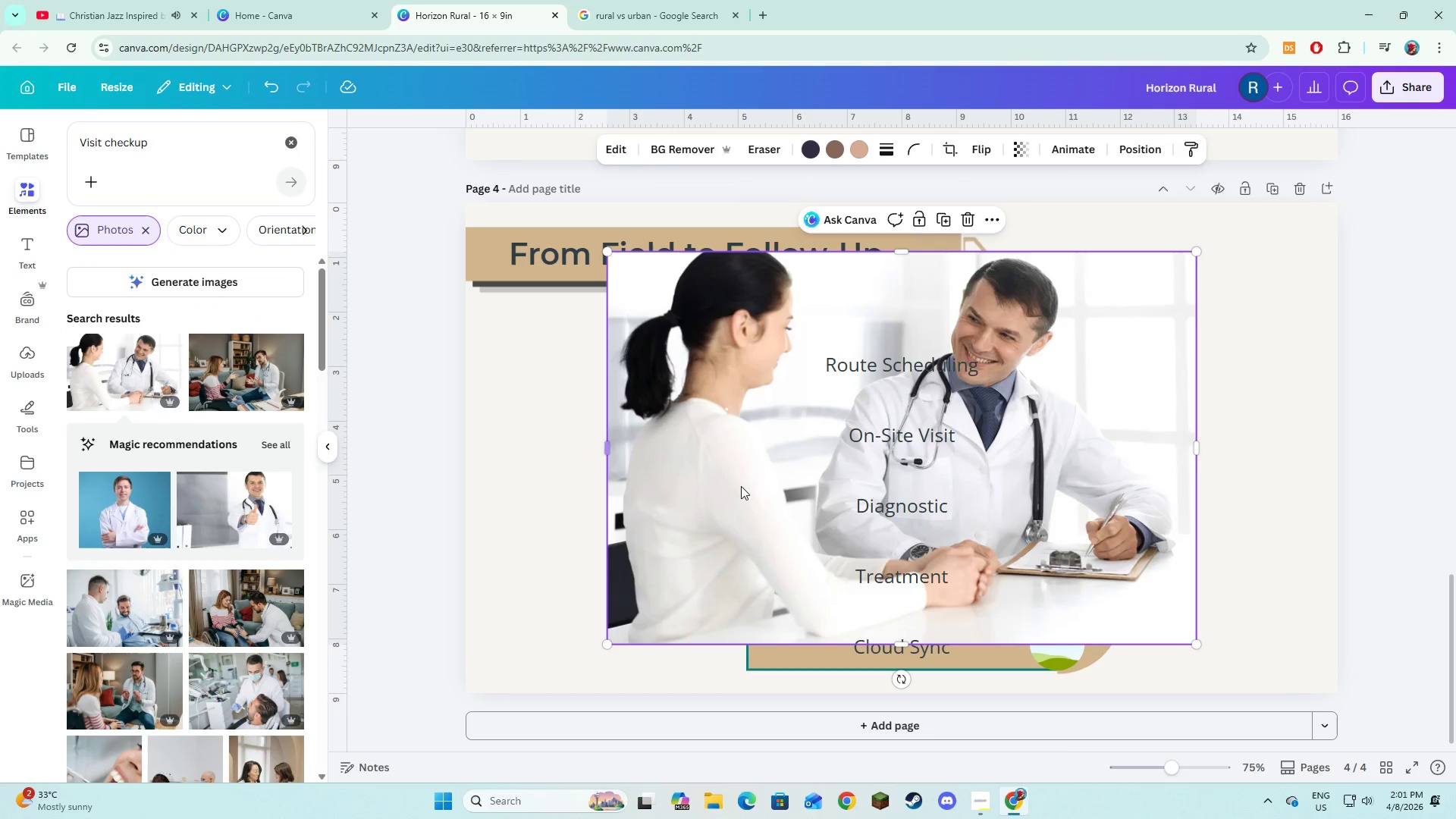 
left_click_drag(start_coordinate=[1020, 438], to_coordinate=[737, 426])
 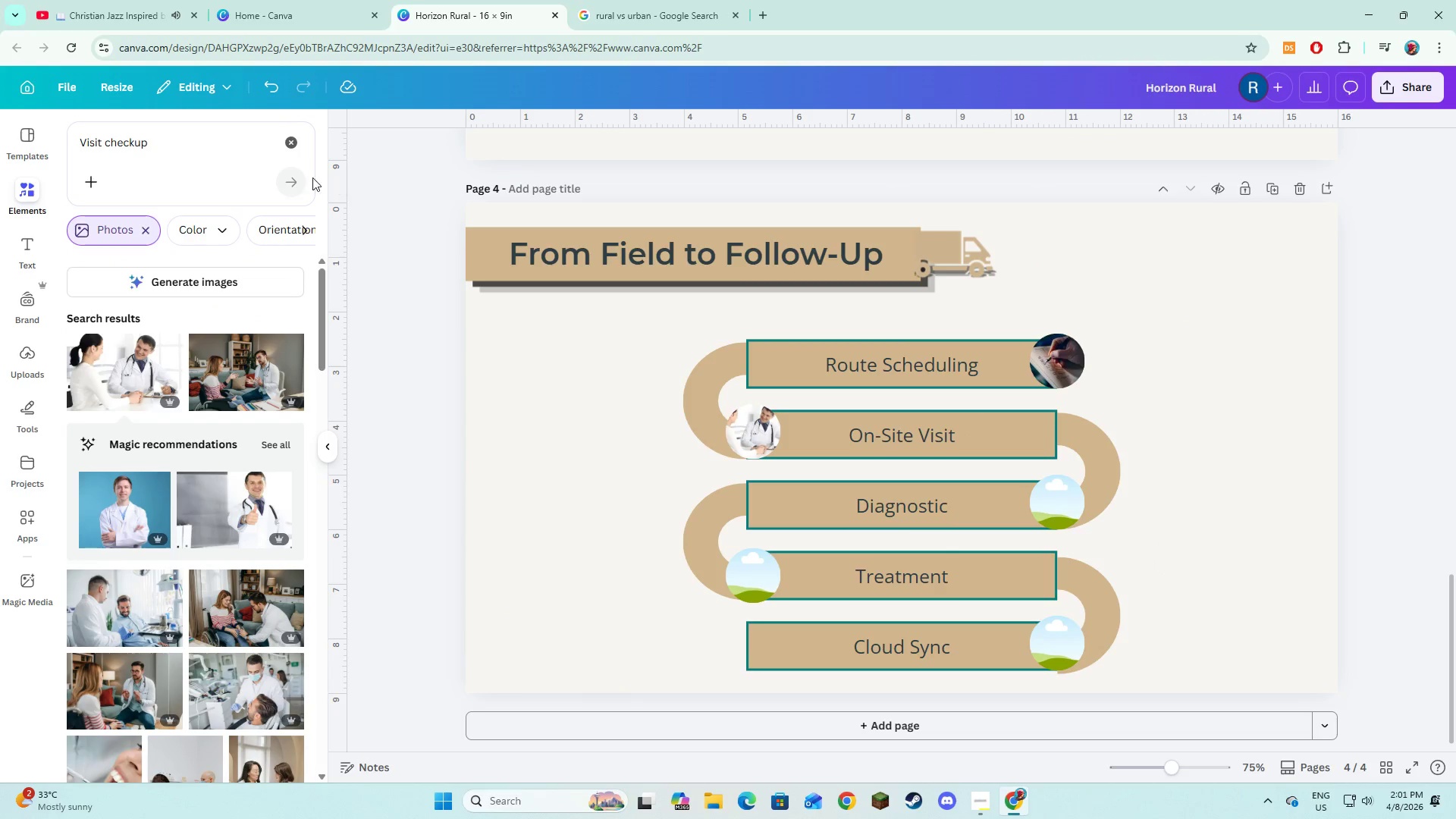 
double_click([262, 146])
 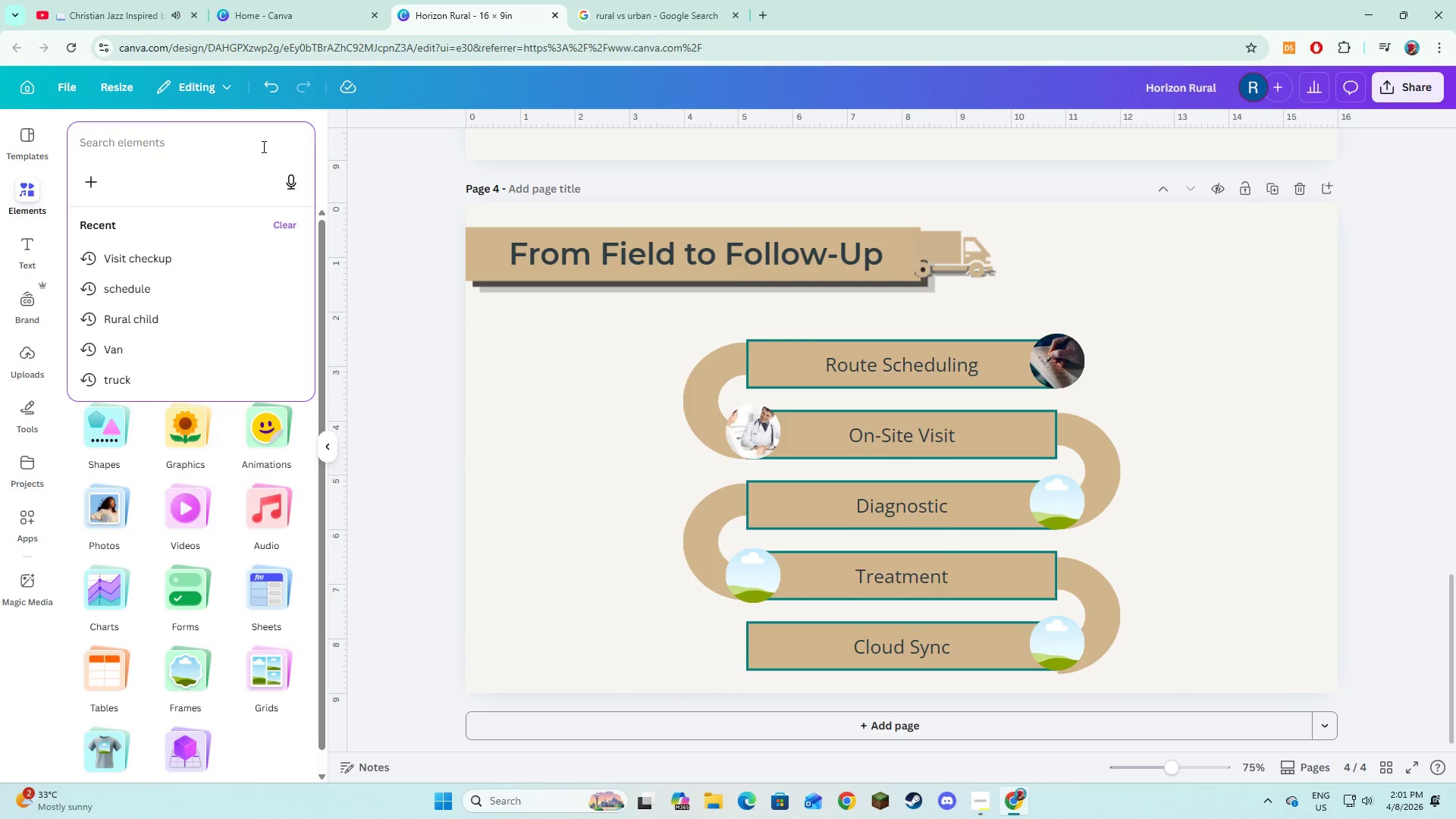 
type(diagnostic)
 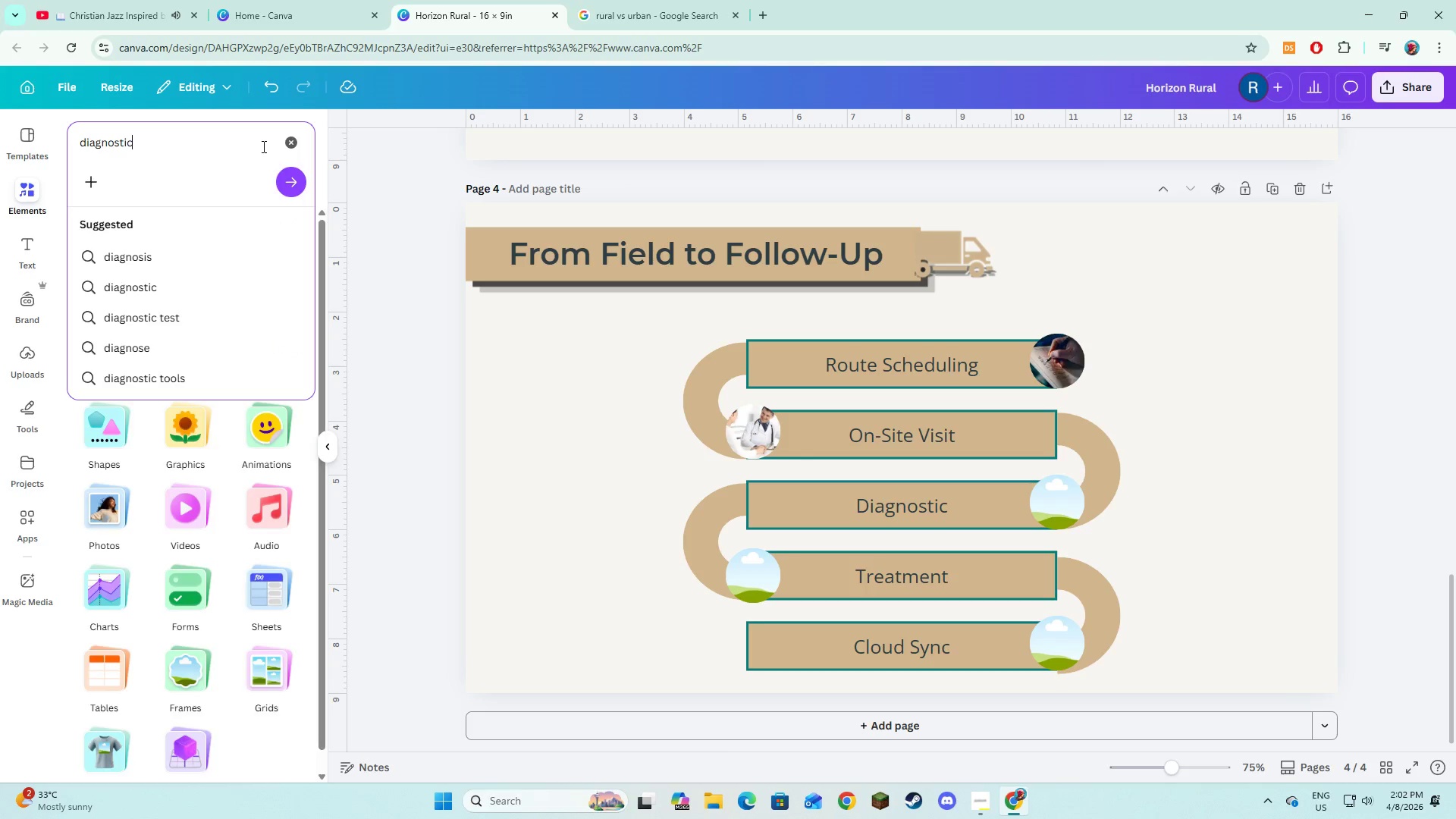 
key(Enter)
 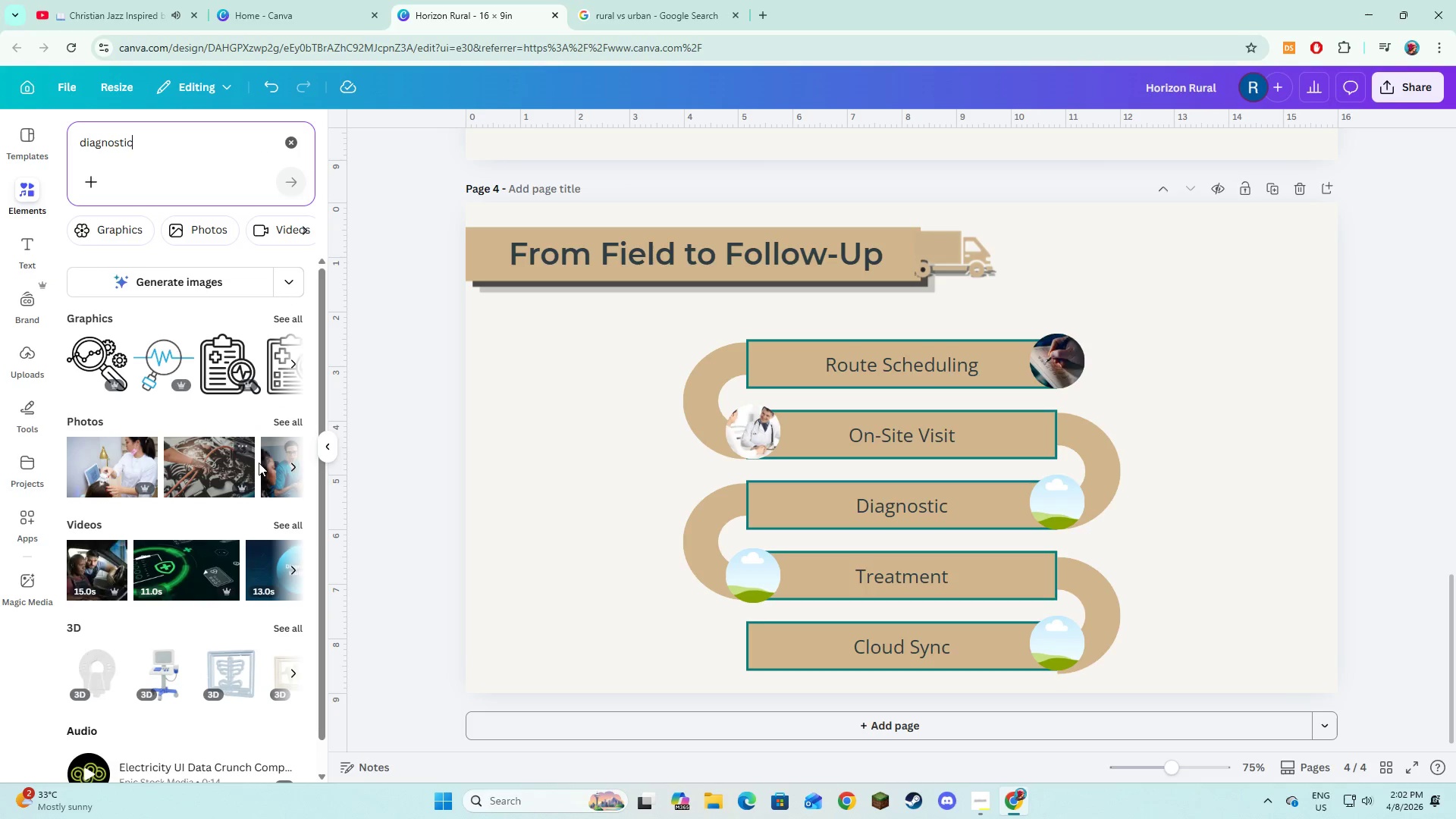 
left_click([281, 427])
 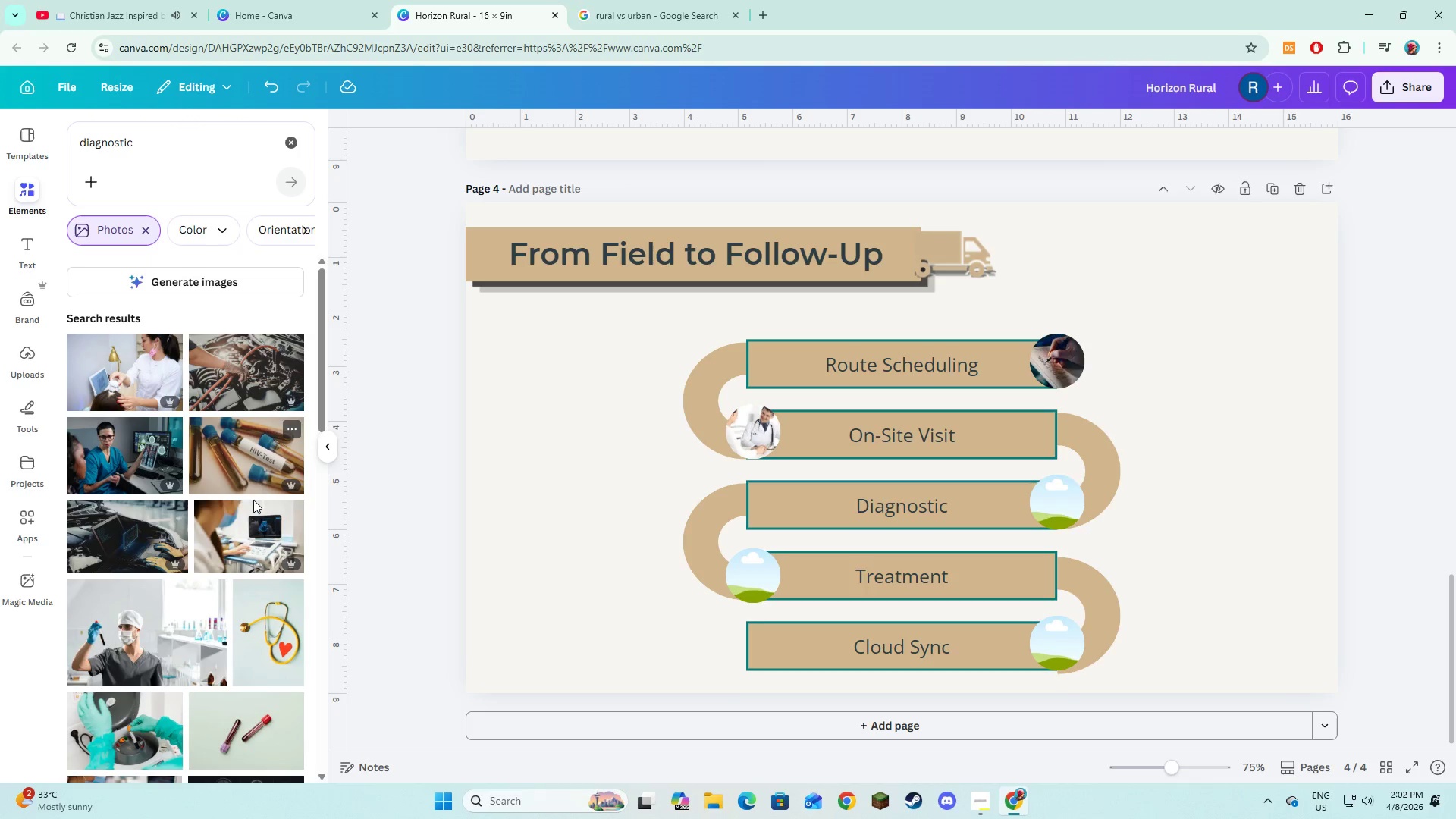 
scroll: coordinate [212, 554], scroll_direction: down, amount: 5.0
 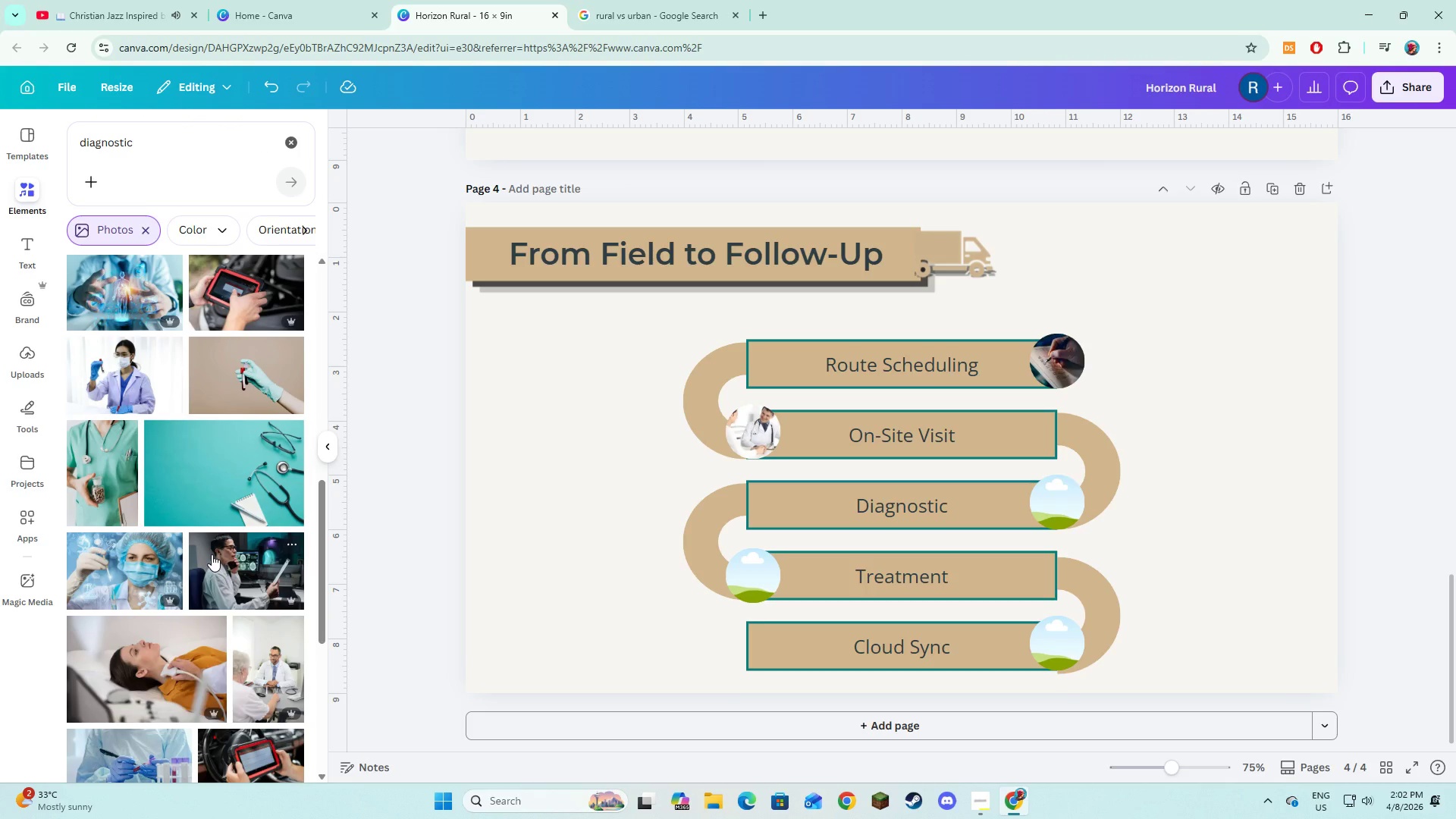 
left_click([660, 0])
 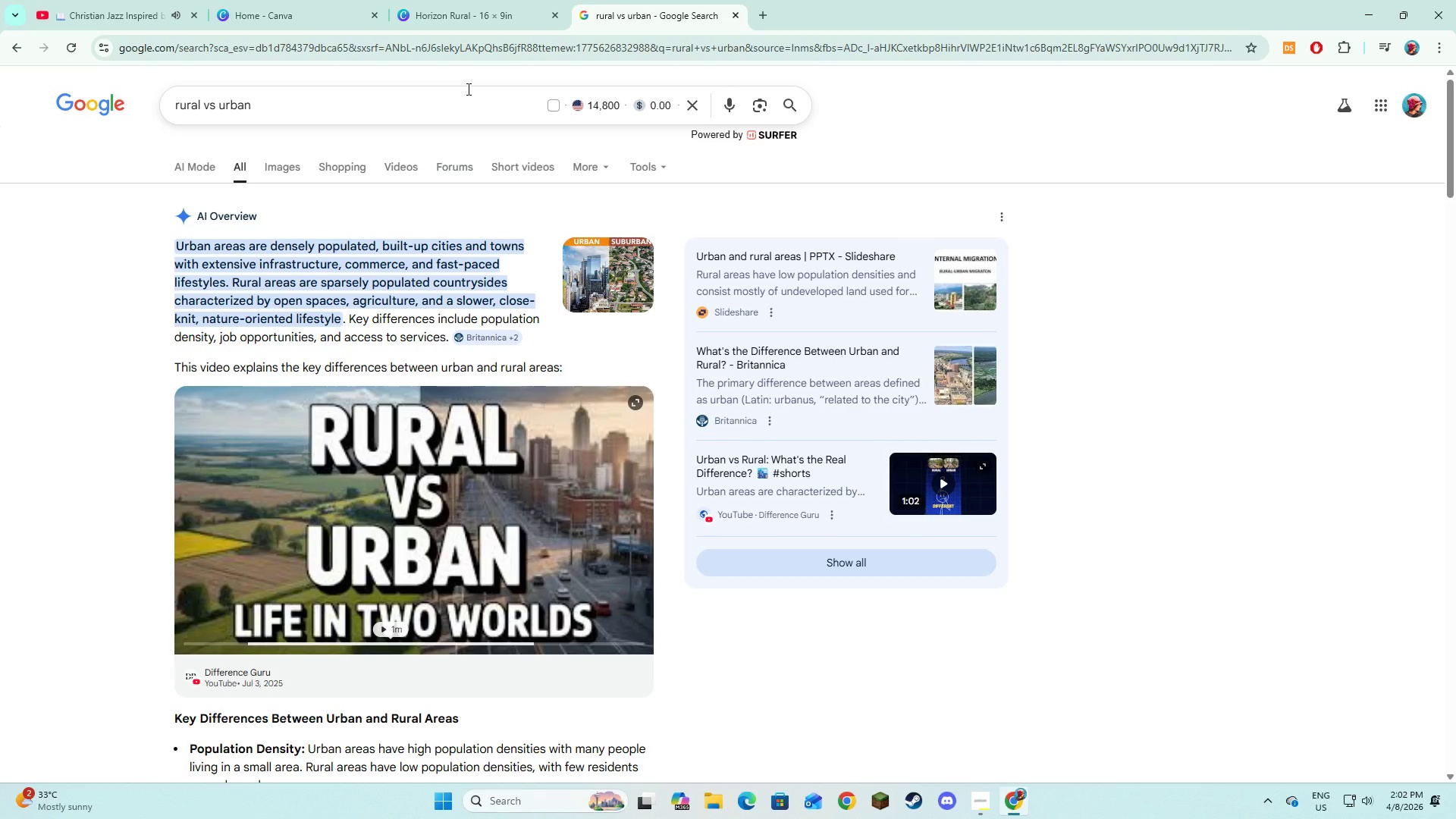 
left_click_drag(start_coordinate=[467, 89], to_coordinate=[460, 102])
 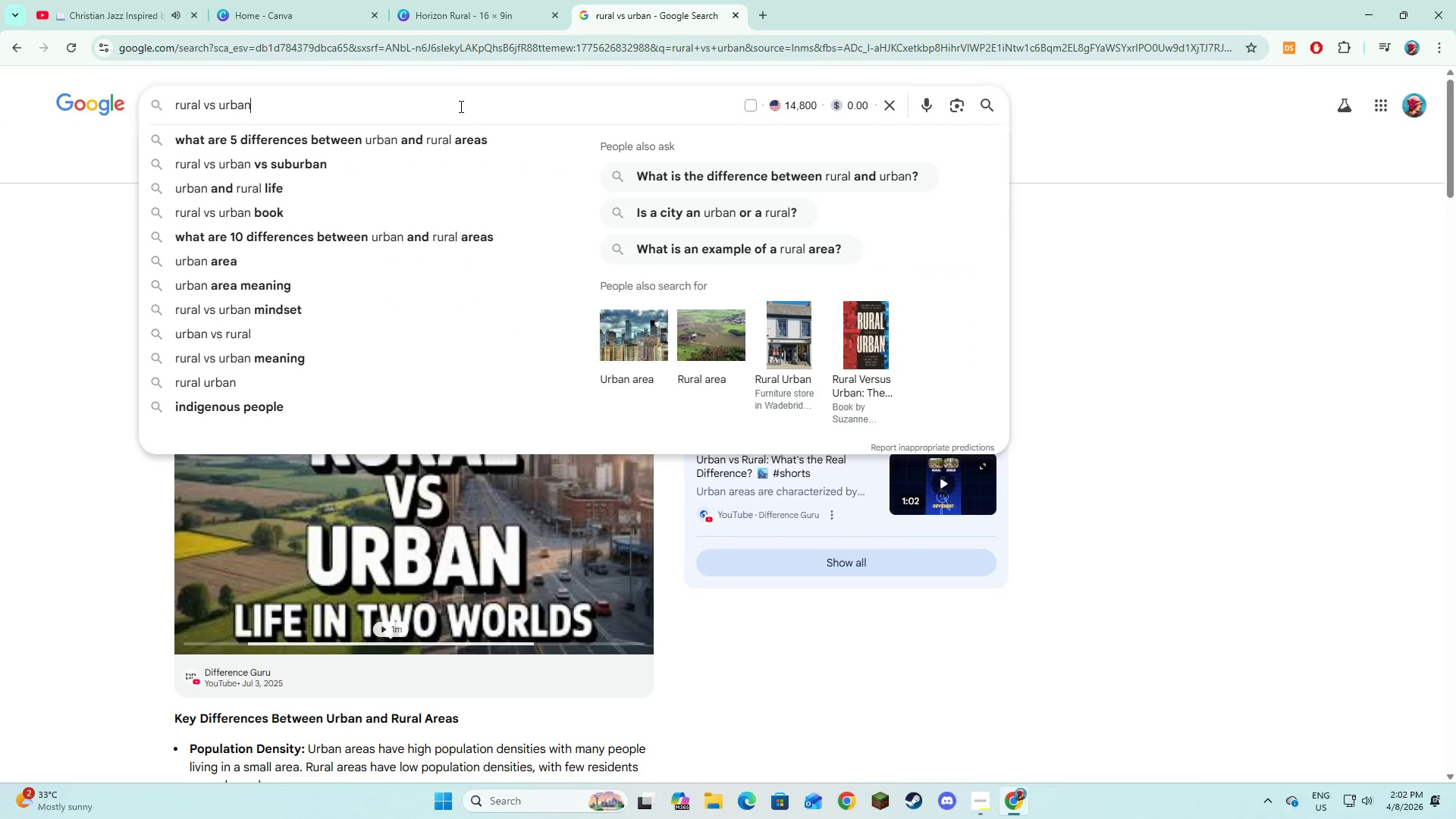 
left_click_drag(start_coordinate=[431, 111], to_coordinate=[146, 107])
 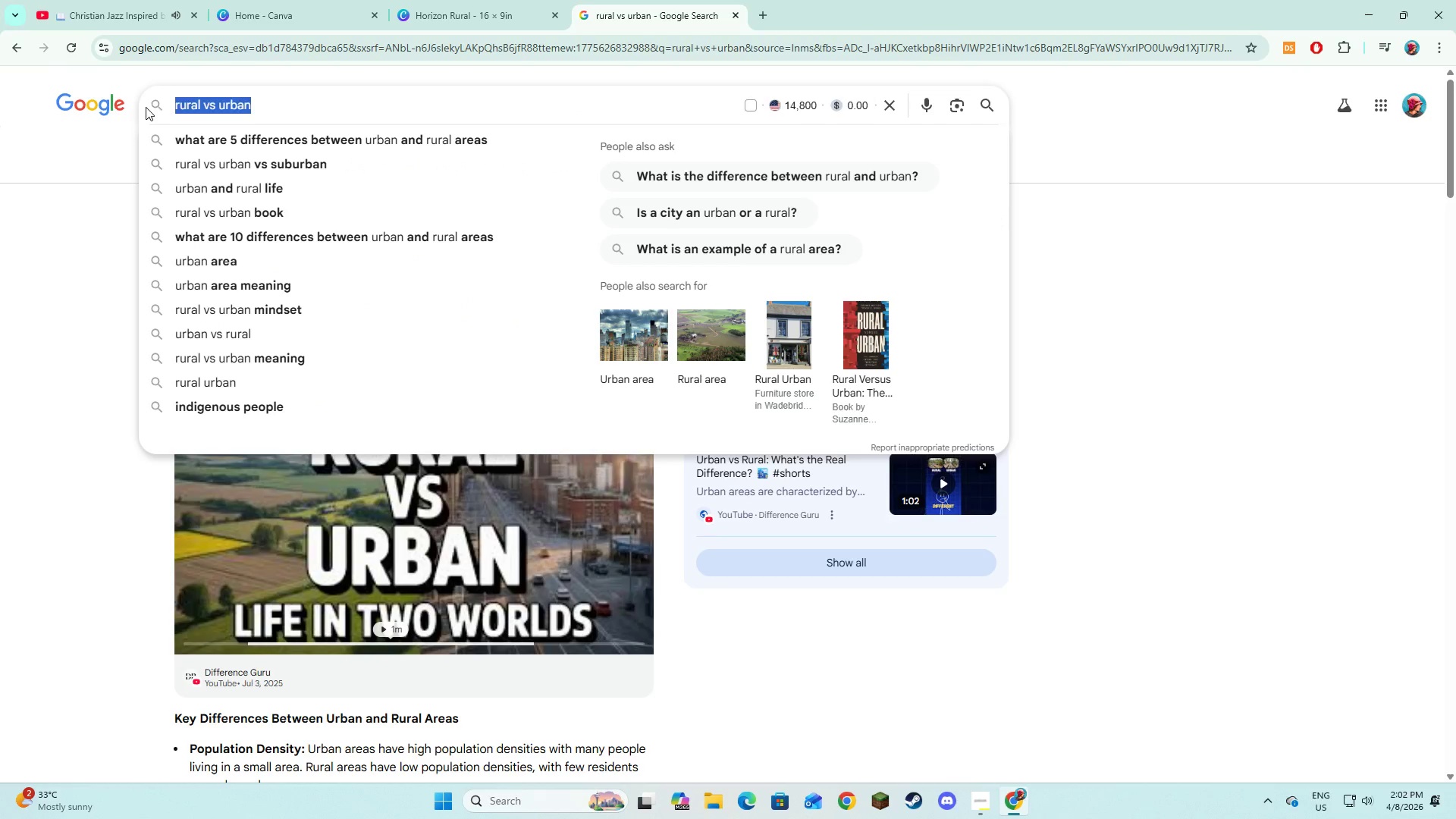 
type(diagnostic)
 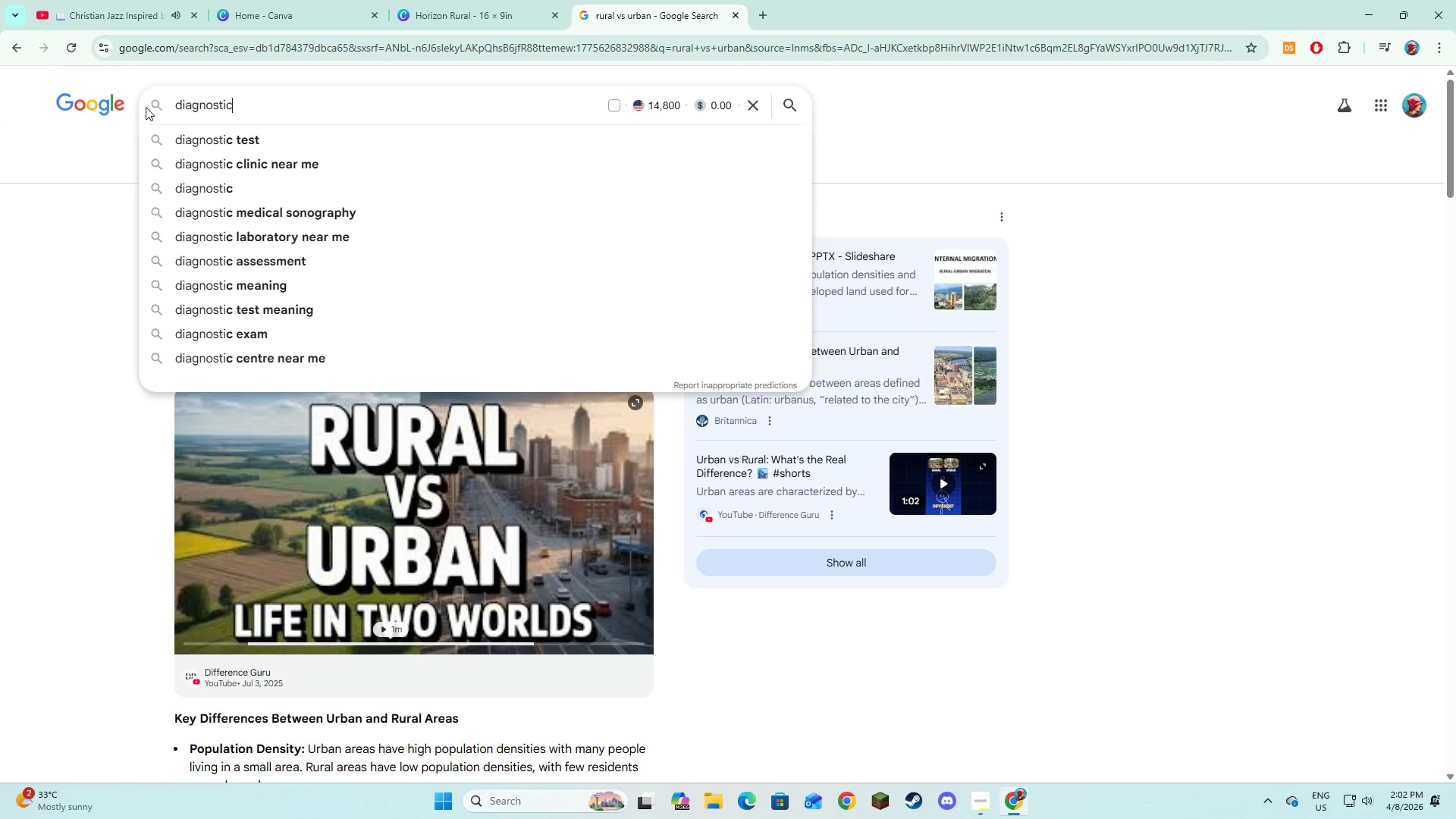 
key(Enter)
 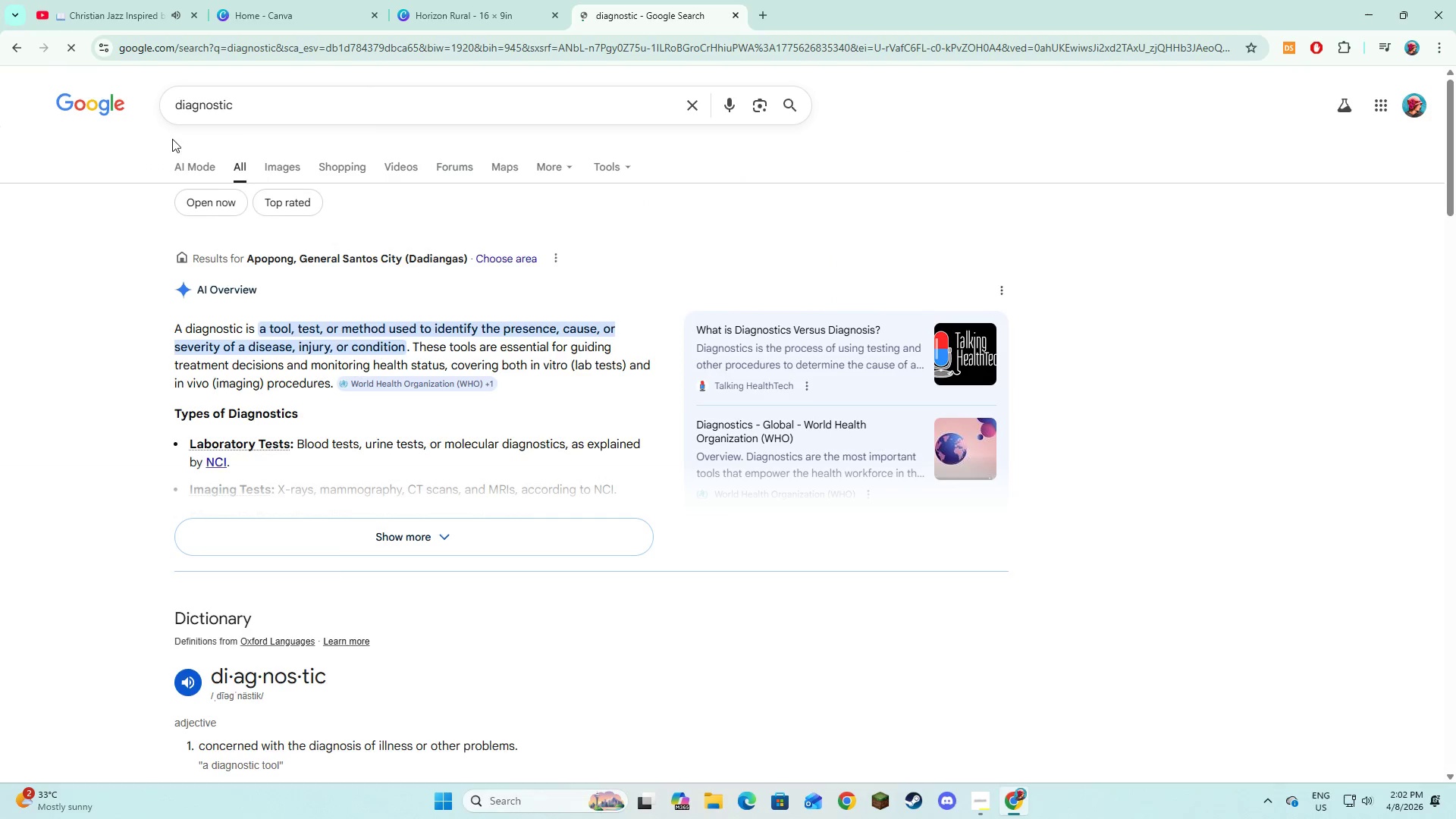 
left_click([280, 165])
 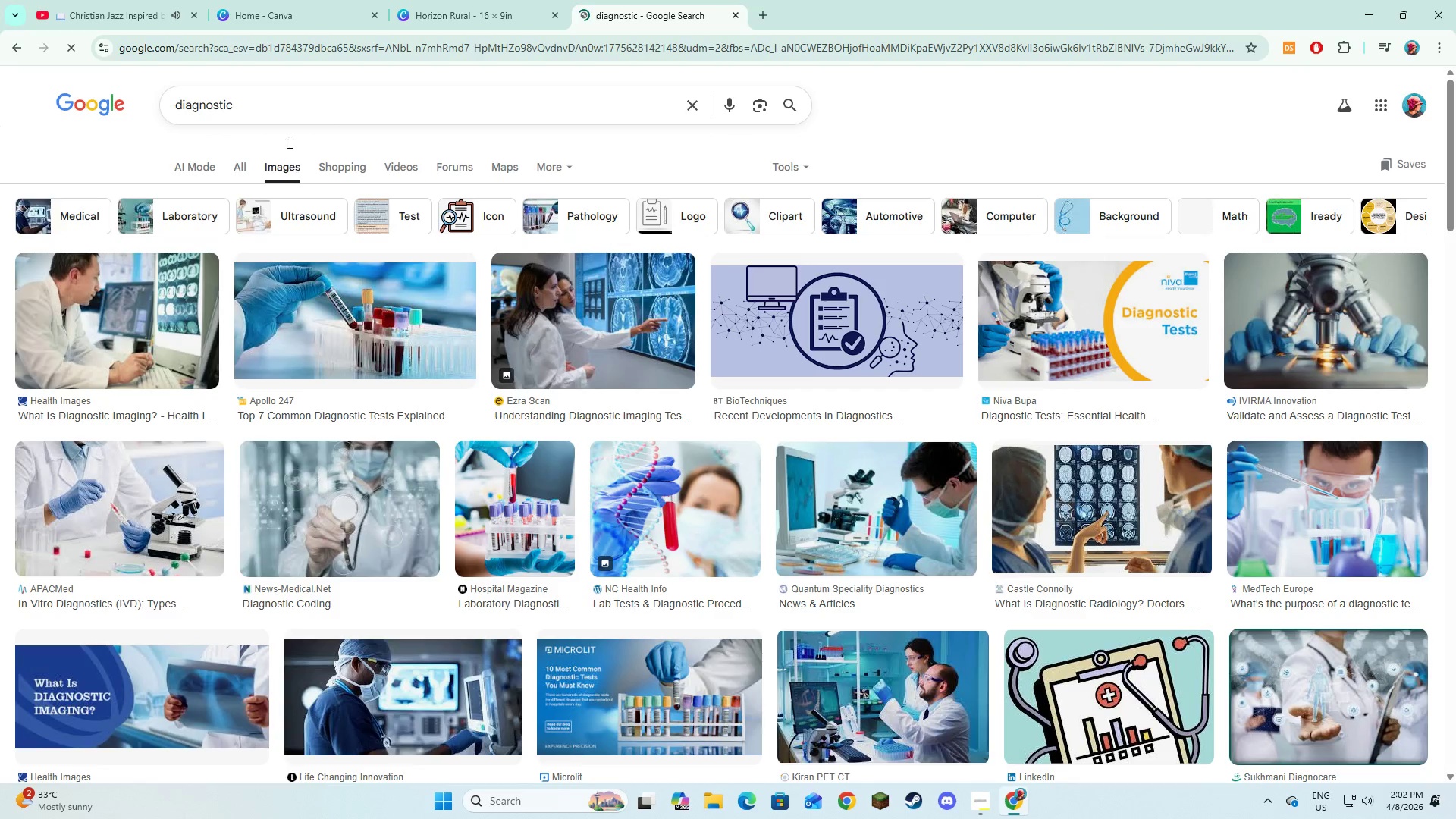 
left_click([441, 15])
 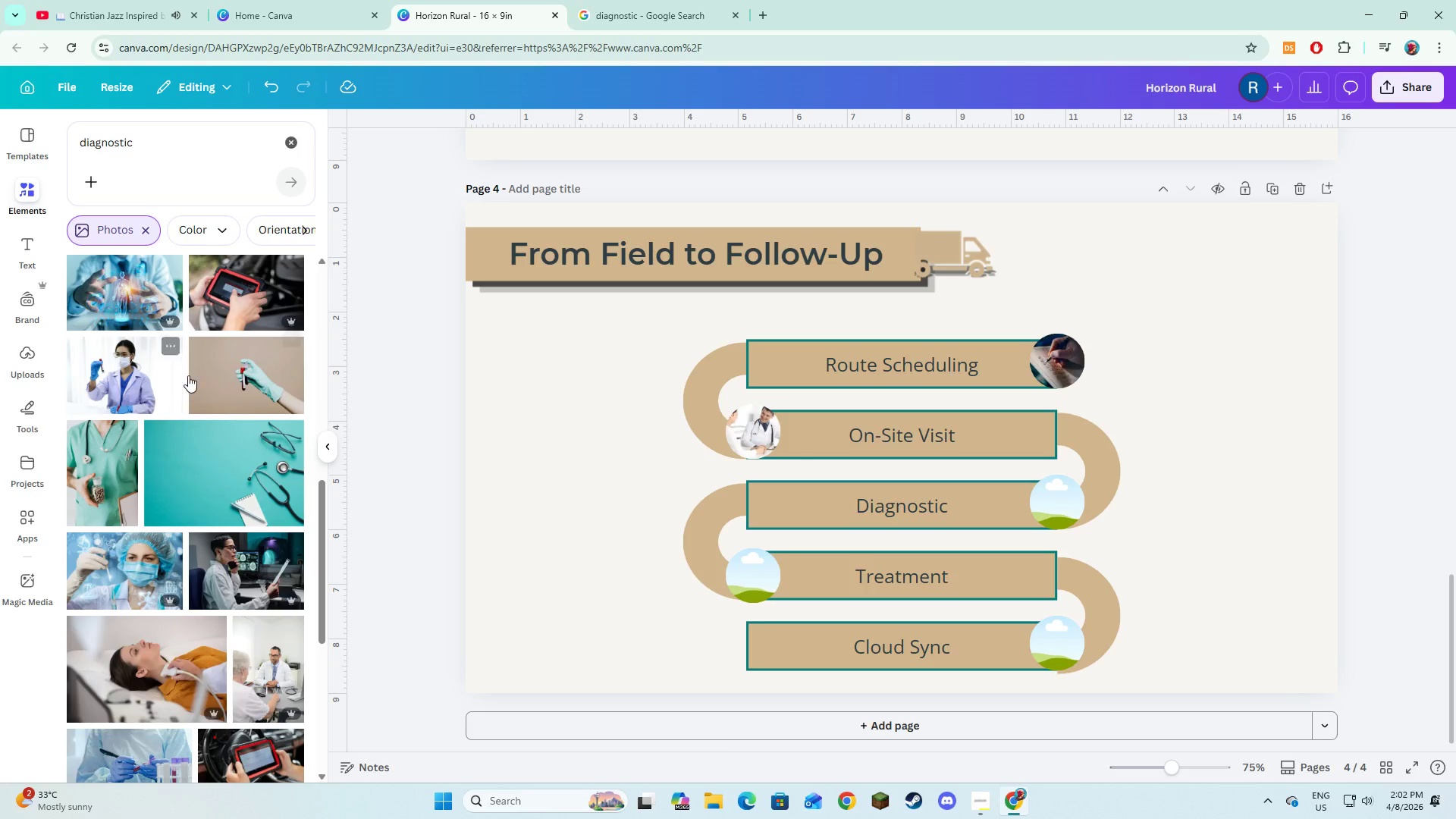 
scroll: coordinate [188, 375], scroll_direction: up, amount: 3.0
 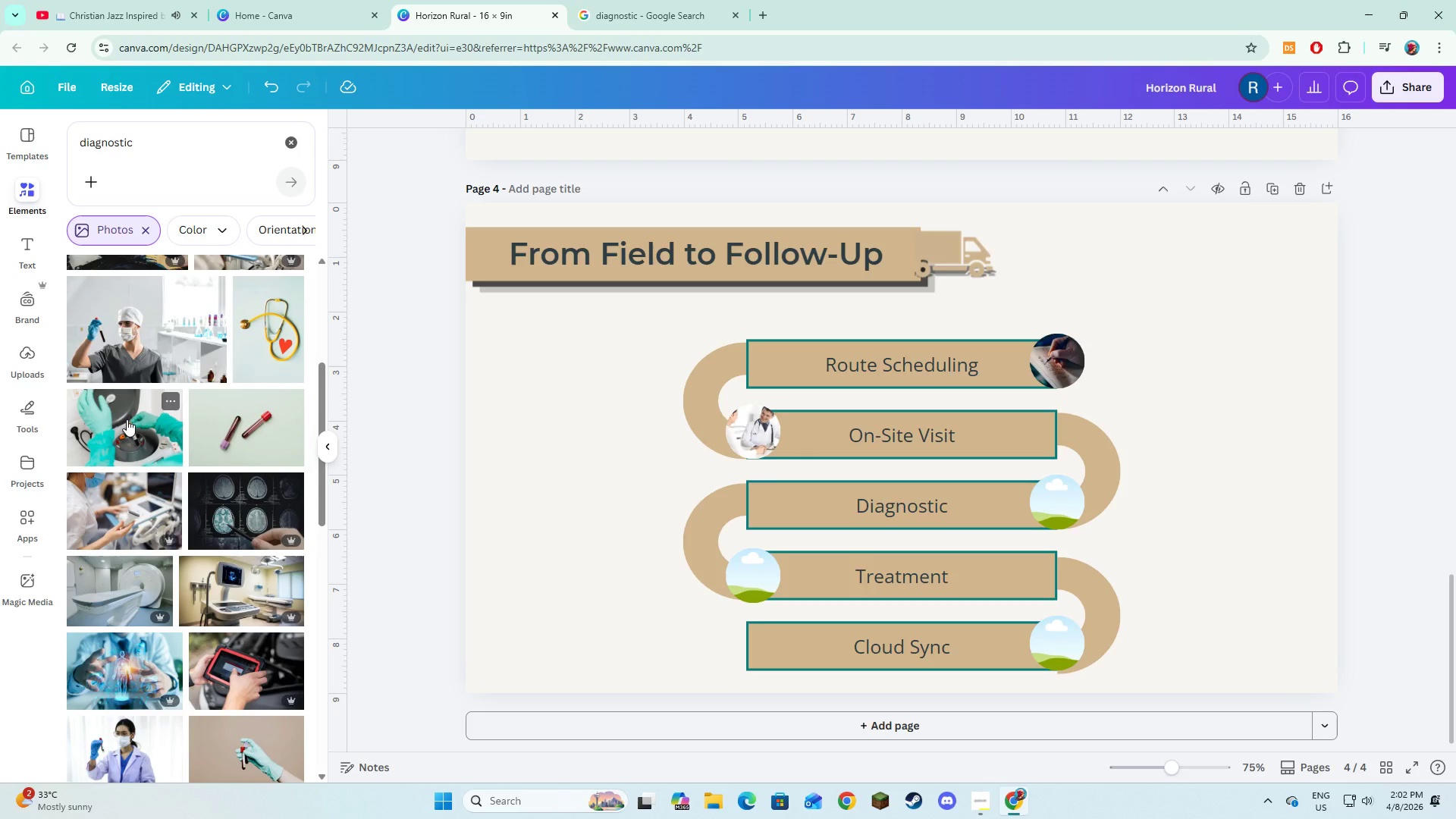 
left_click([168, 339])
 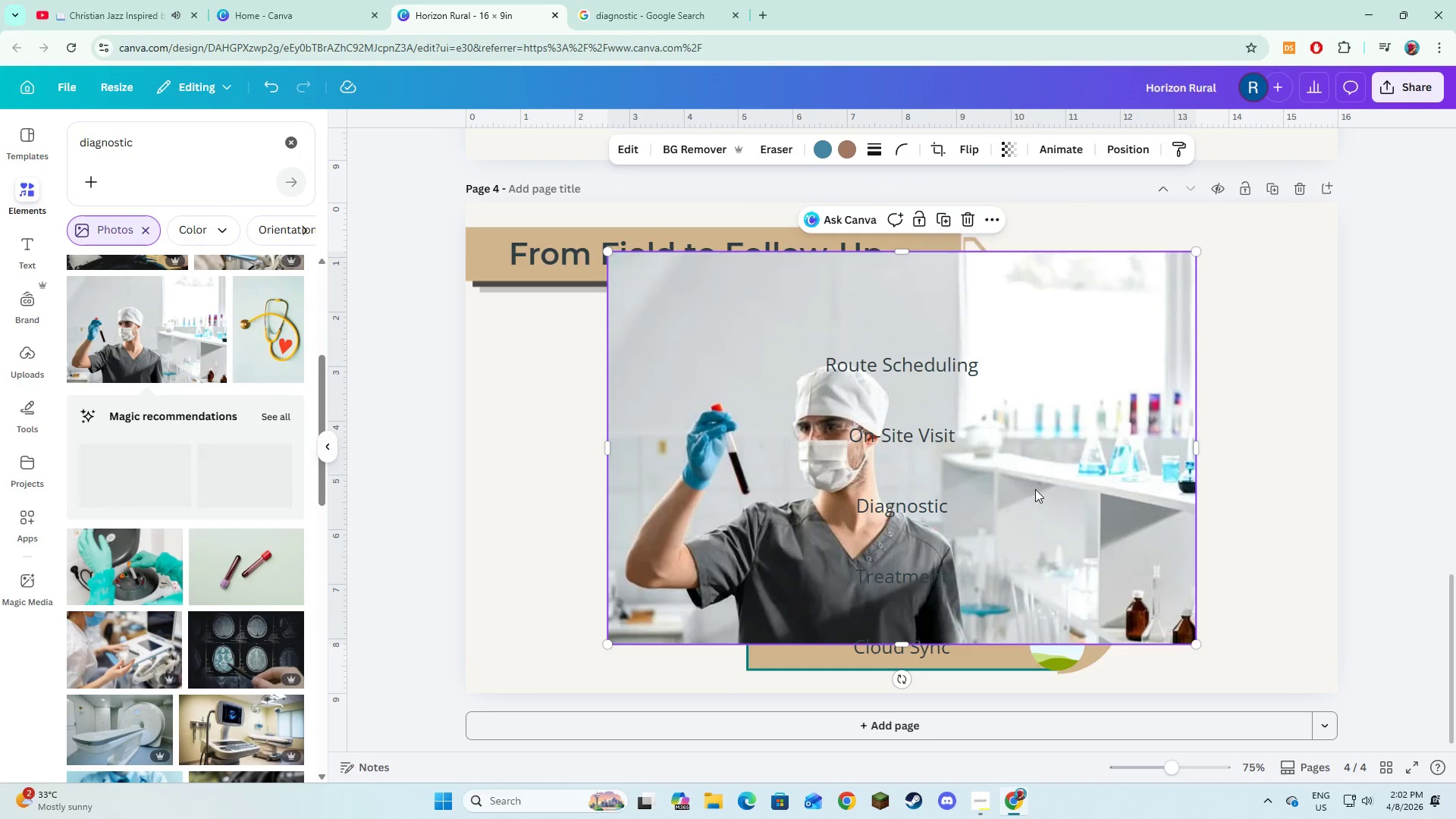 
left_click_drag(start_coordinate=[1040, 484], to_coordinate=[1053, 497])
 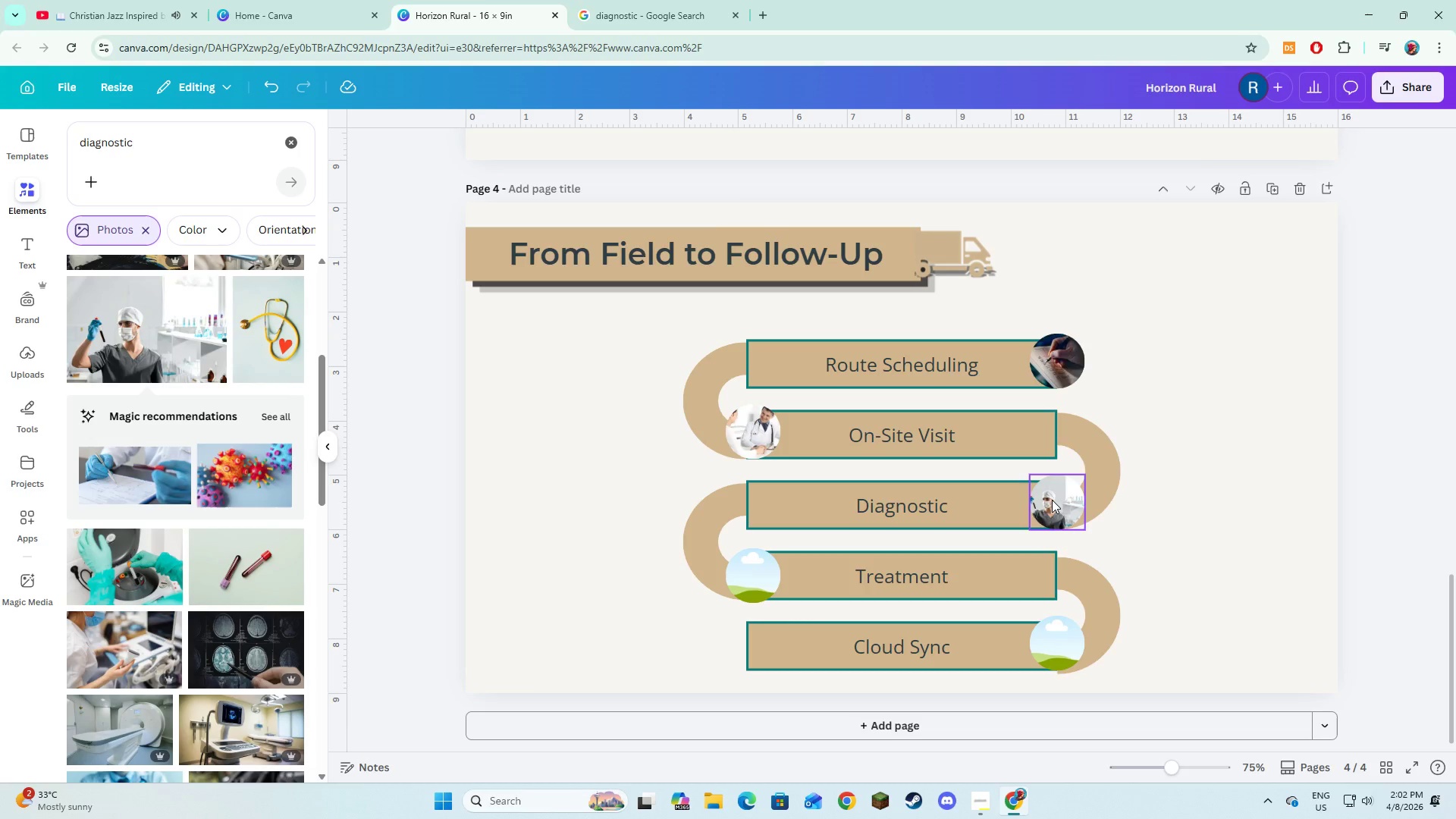 
double_click([1052, 500])
 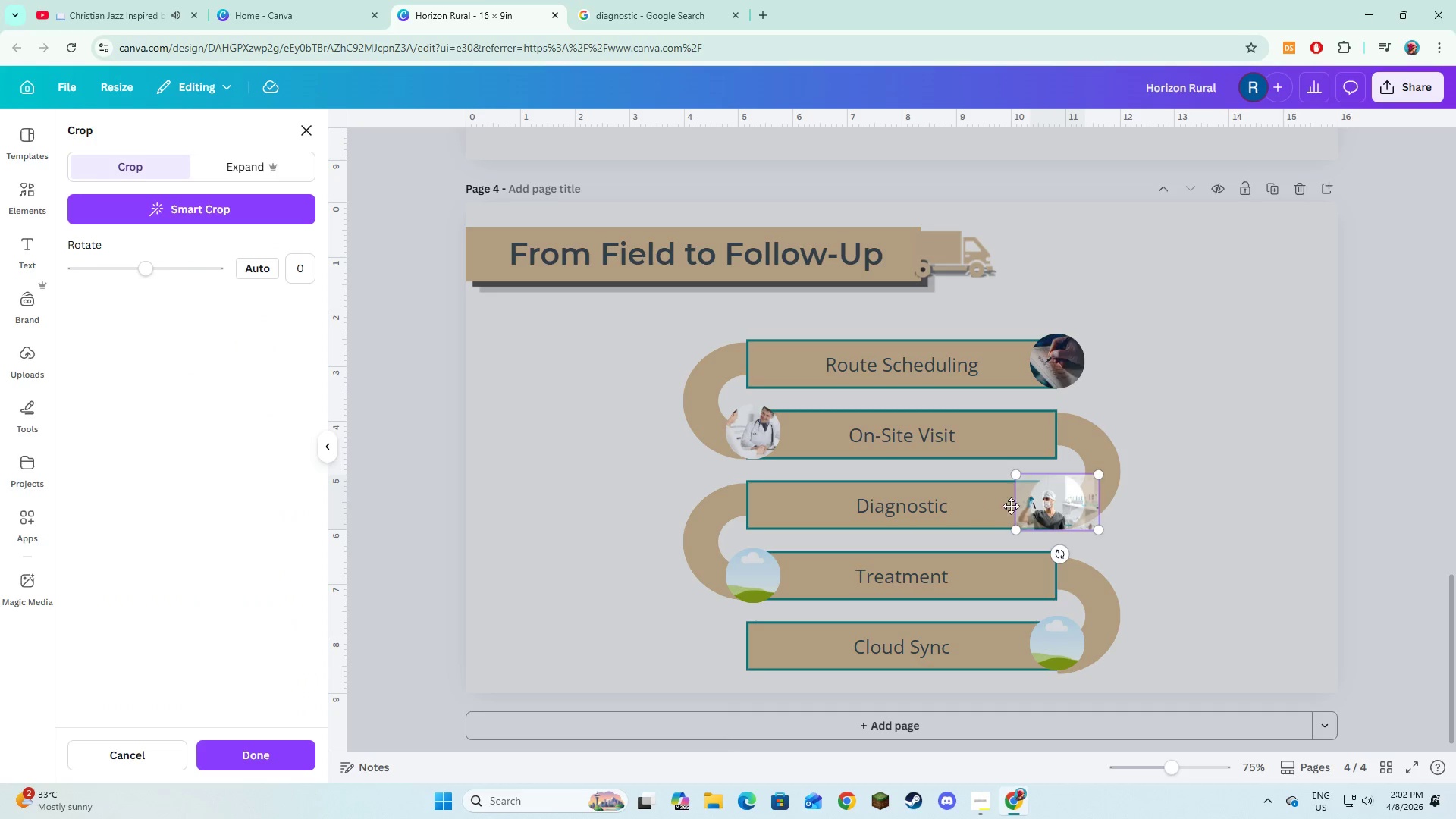 
left_click_drag(start_coordinate=[1050, 506], to_coordinate=[1072, 507])
 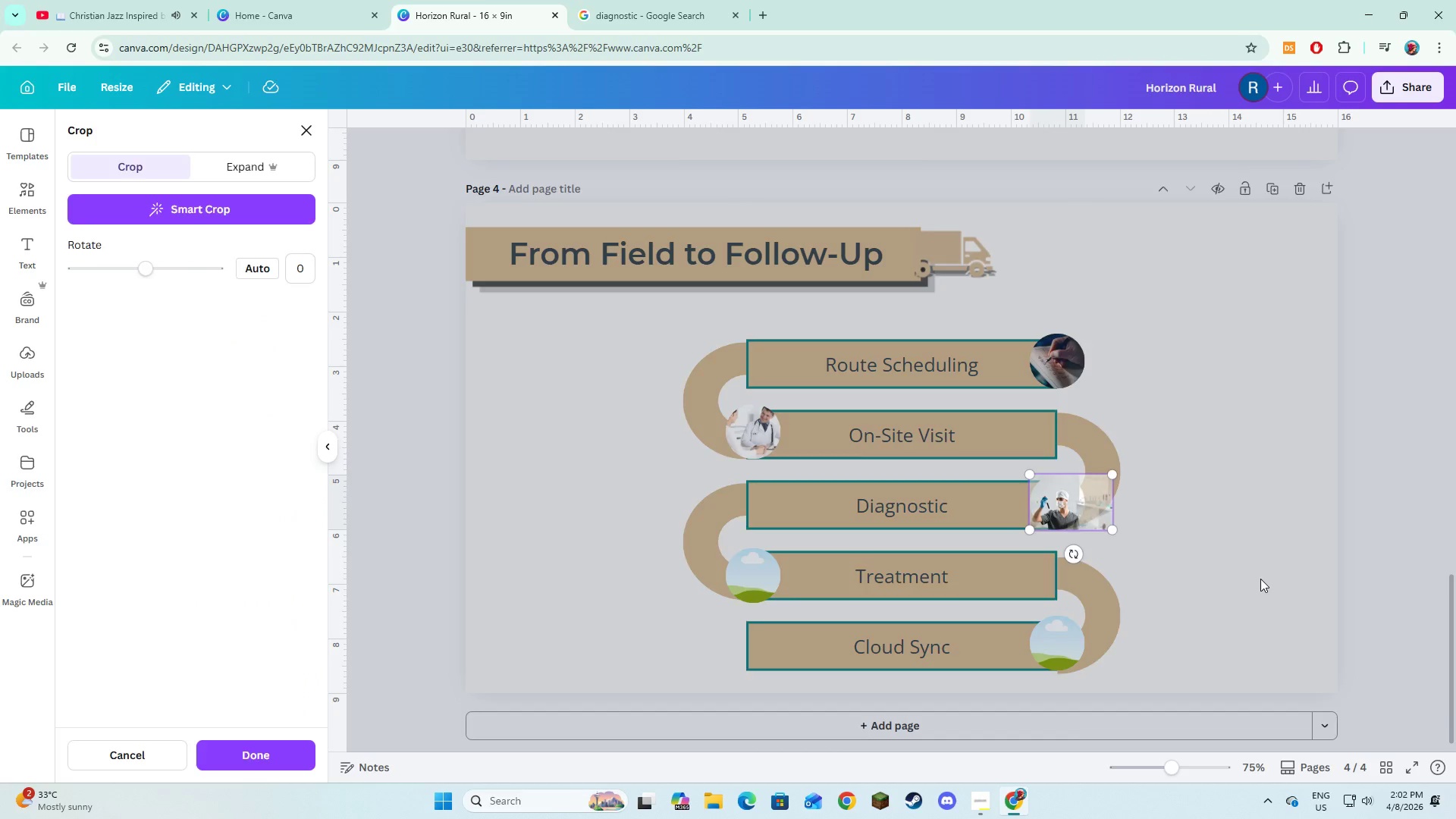 
left_click([1260, 579])
 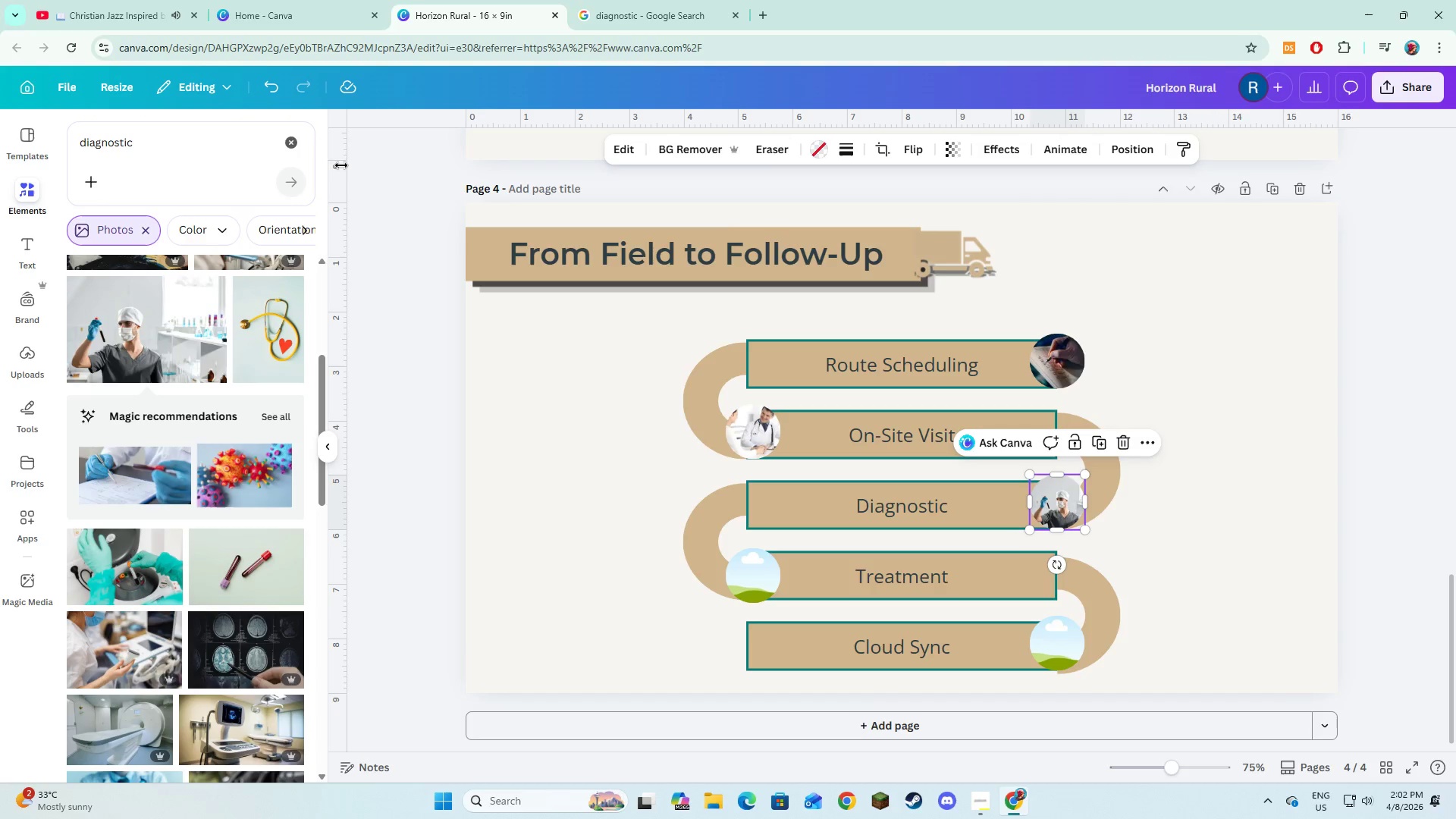 
double_click([291, 143])
 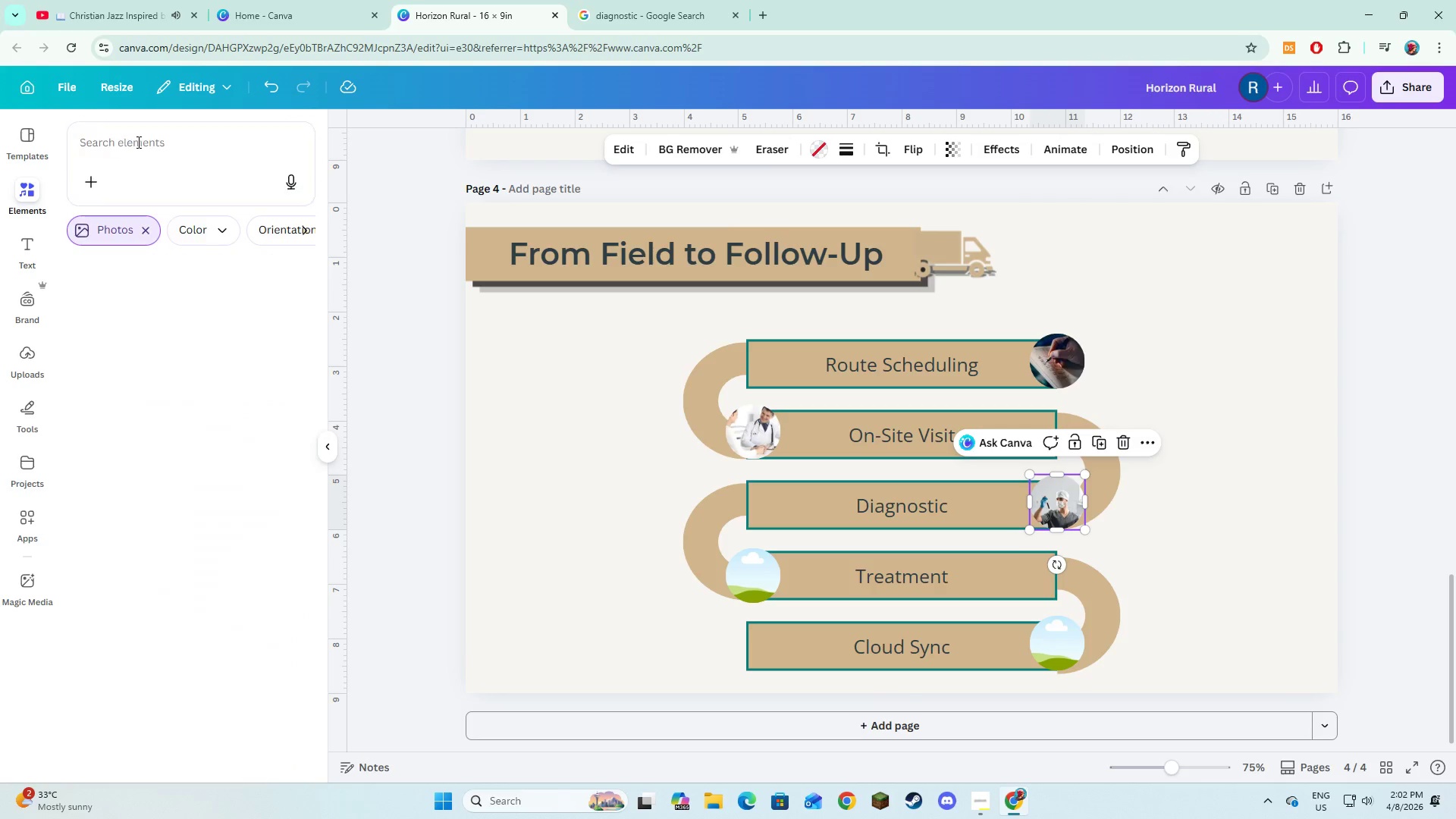 
triple_click([137, 142])